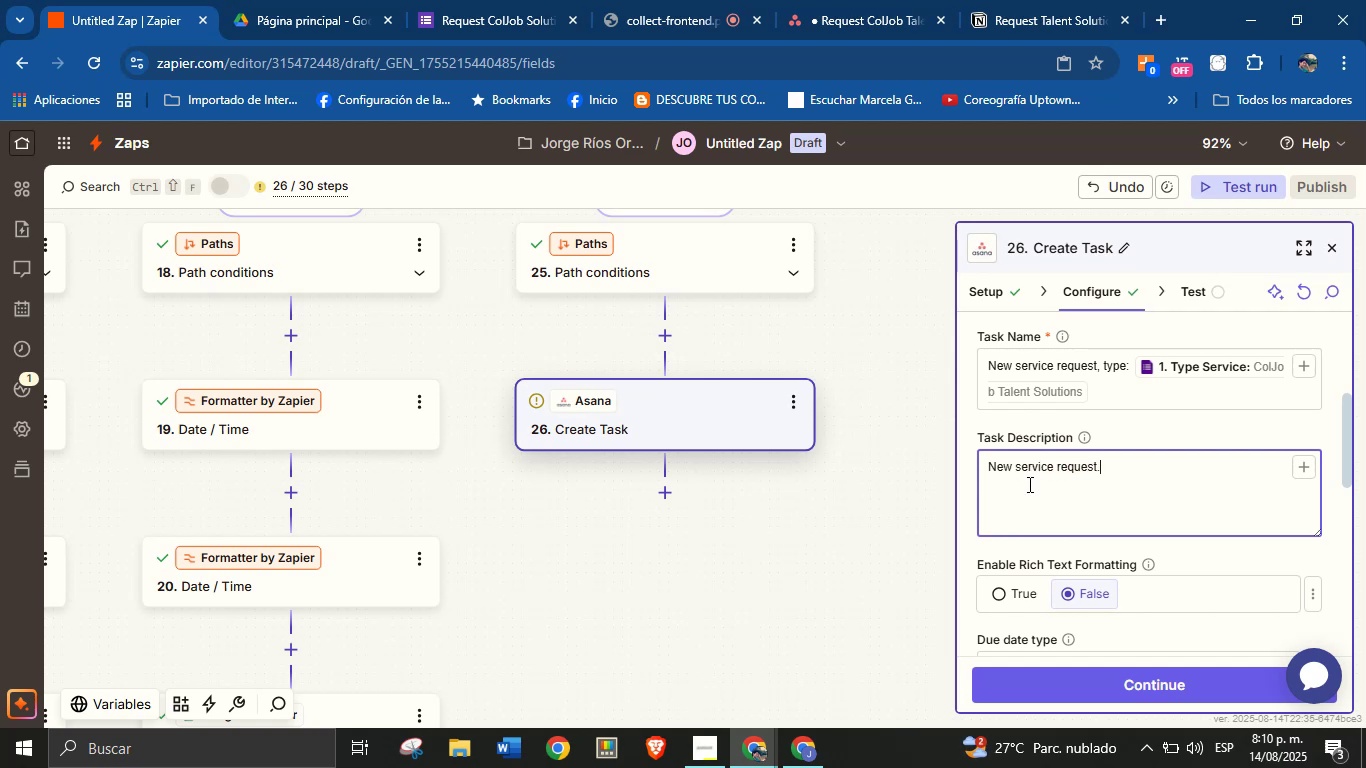 
type(Details>)
 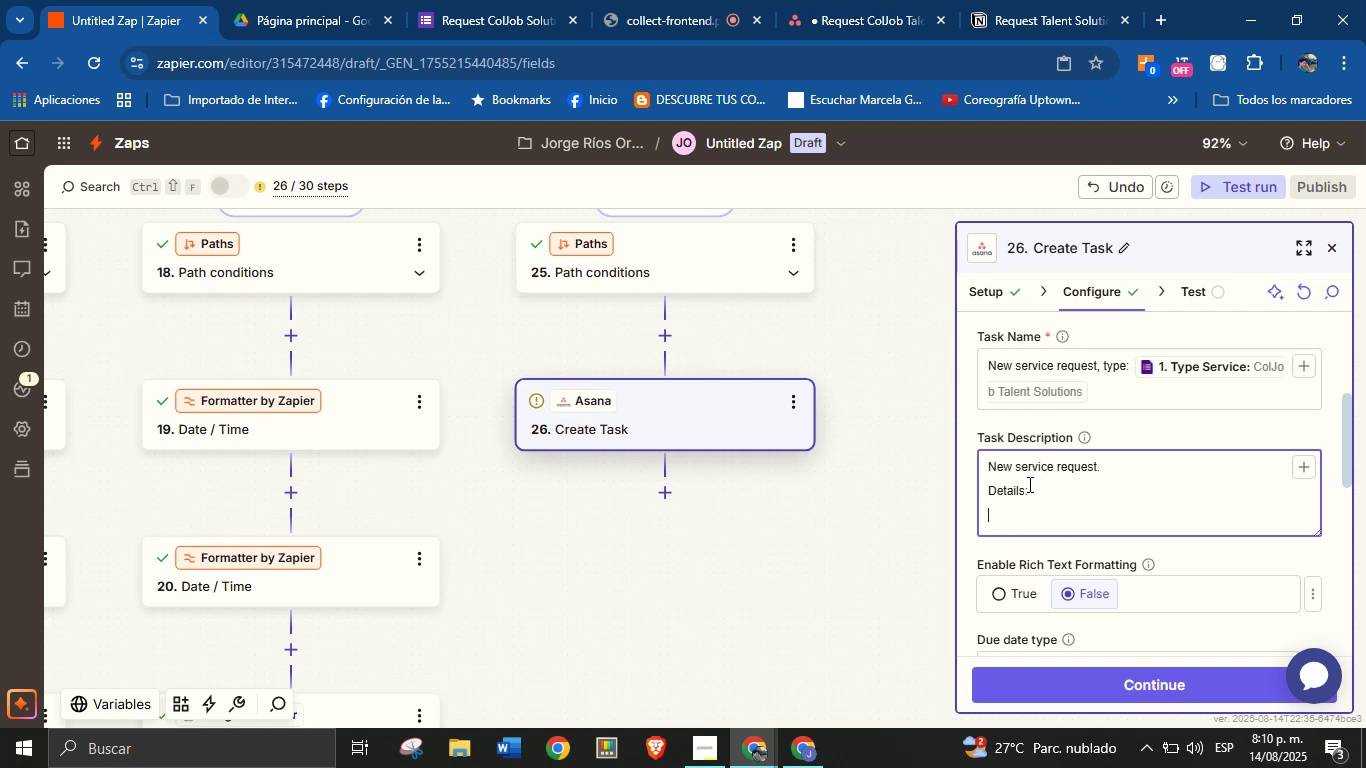 
 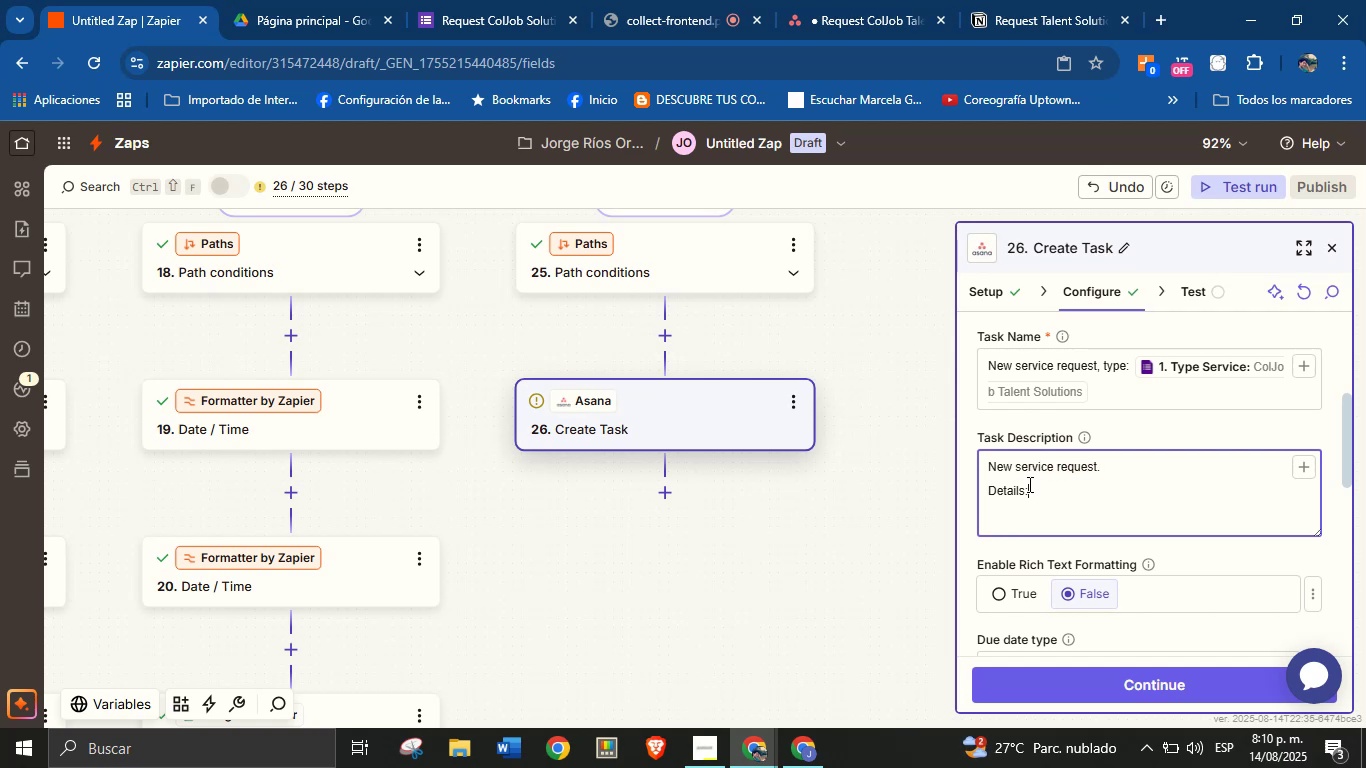 
key(Enter)
 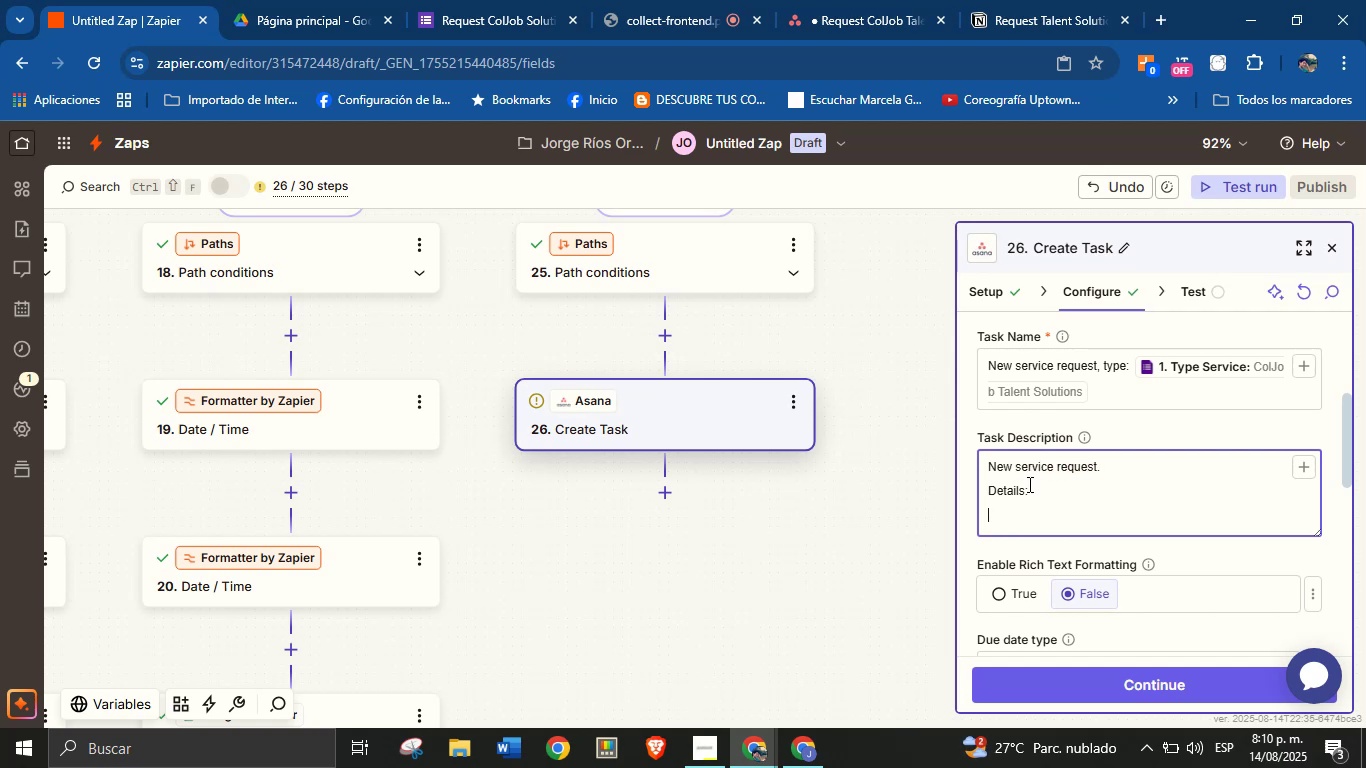 
type(Name> )
key(Backspace)
key(Backspace)
key(Backspace)
key(Backspace)
key(Backspace)
key(Backspace)
type(Client[s name> )
 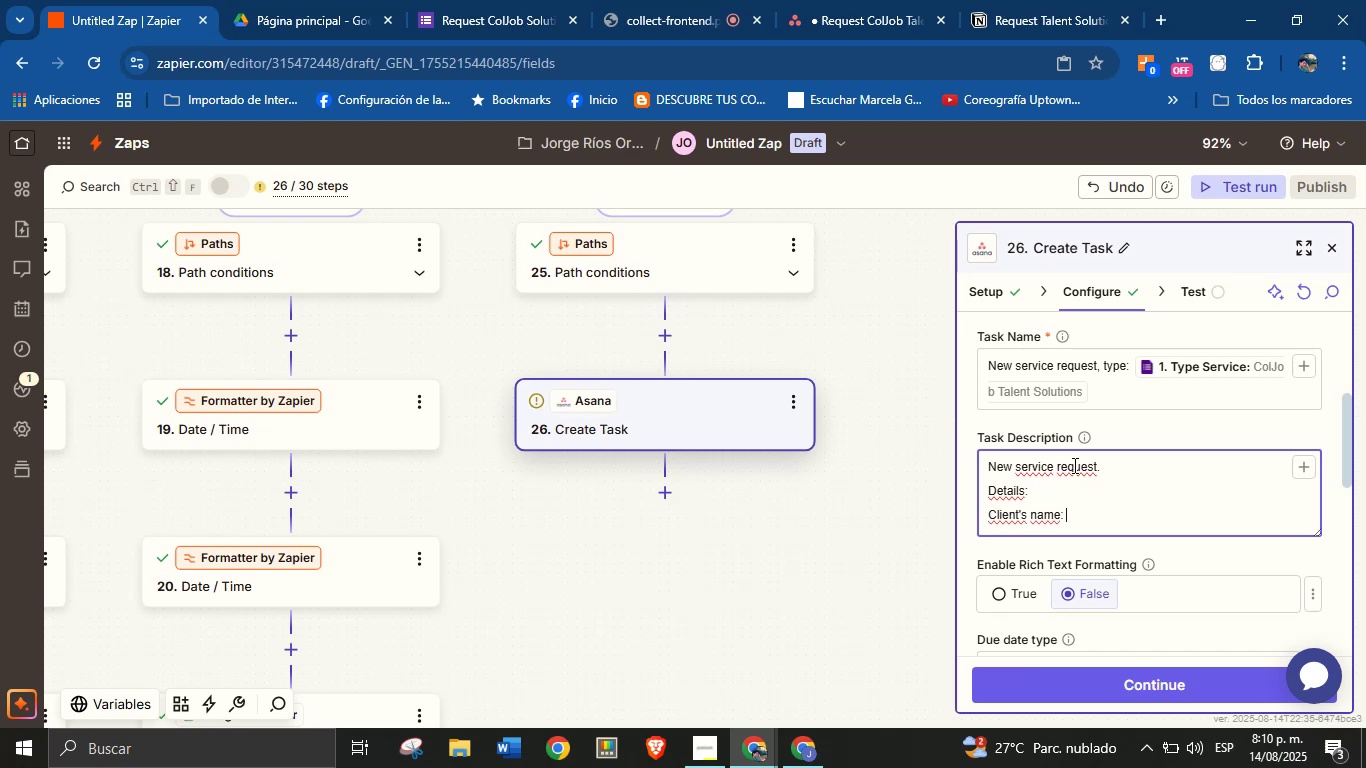 
type(name)
 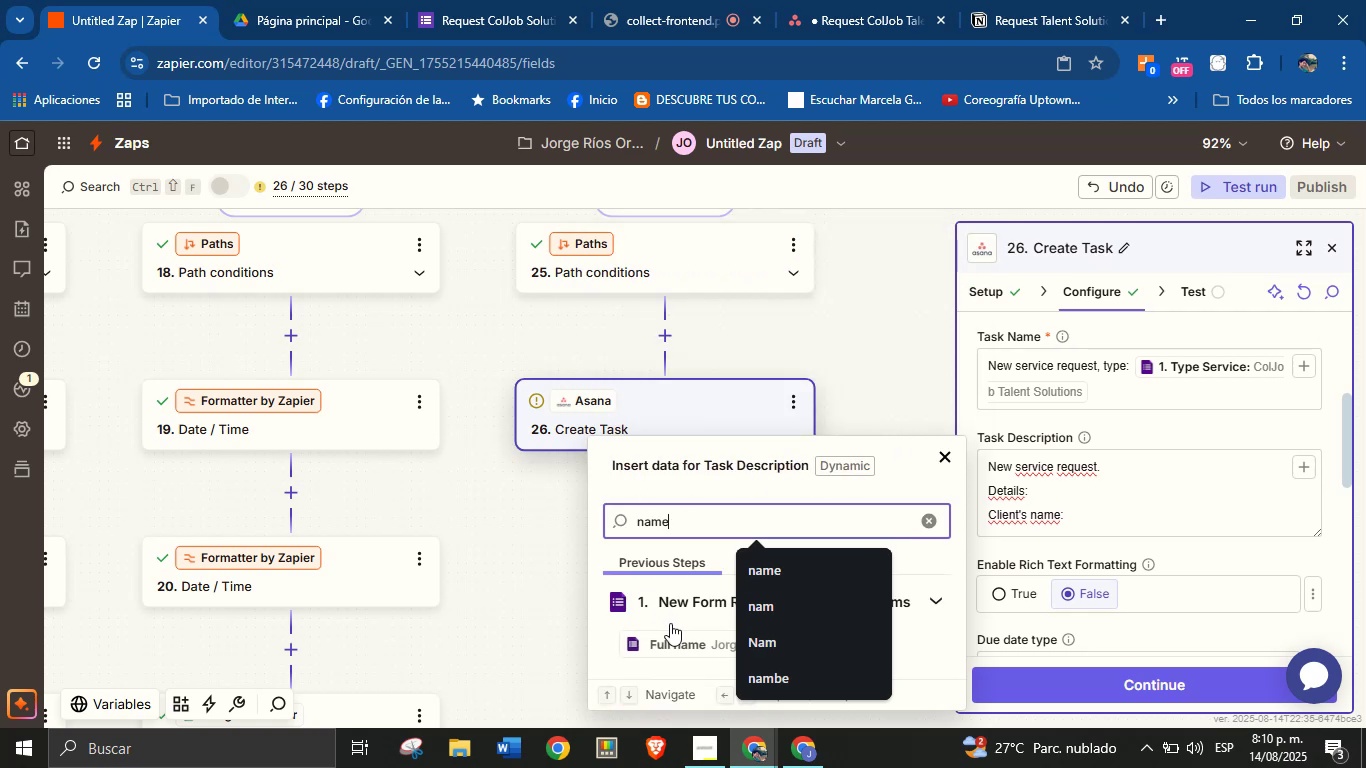 
left_click([674, 635])
 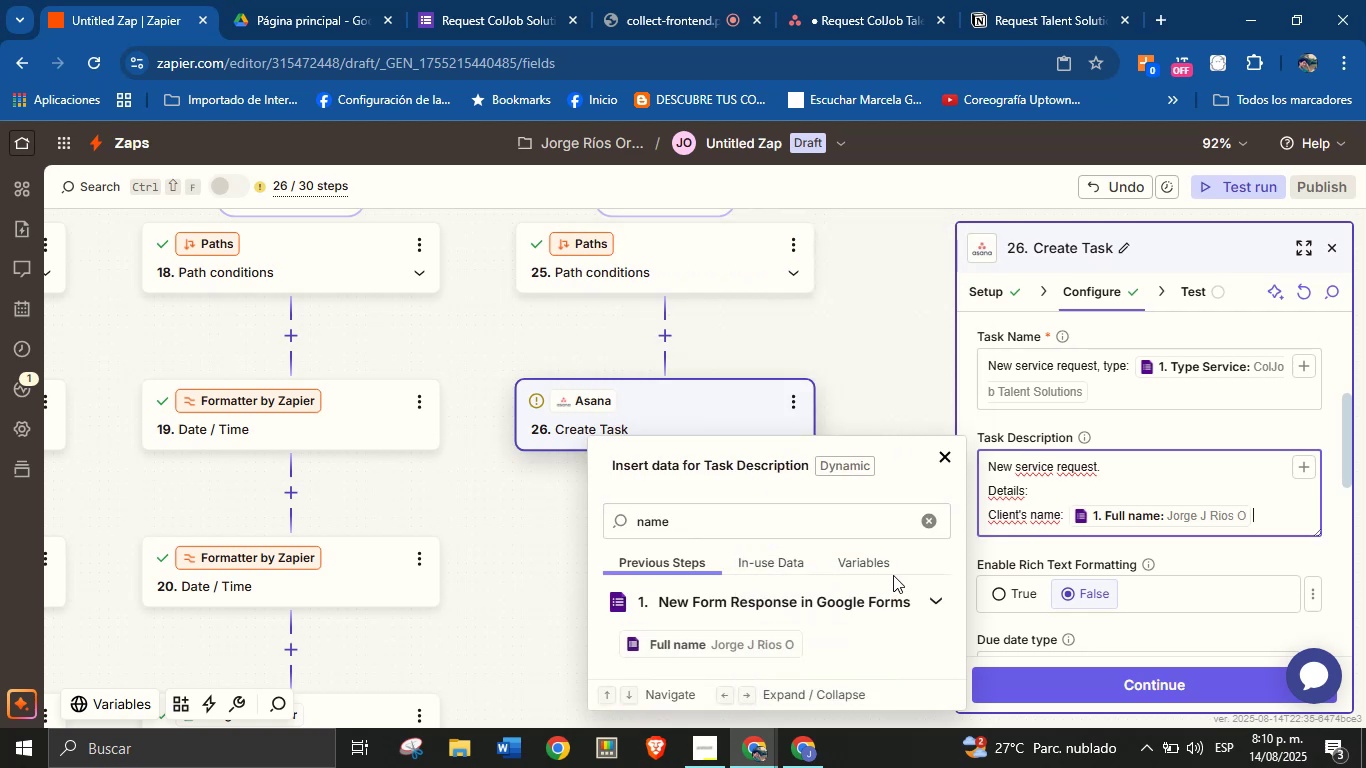 
key(Enter)
 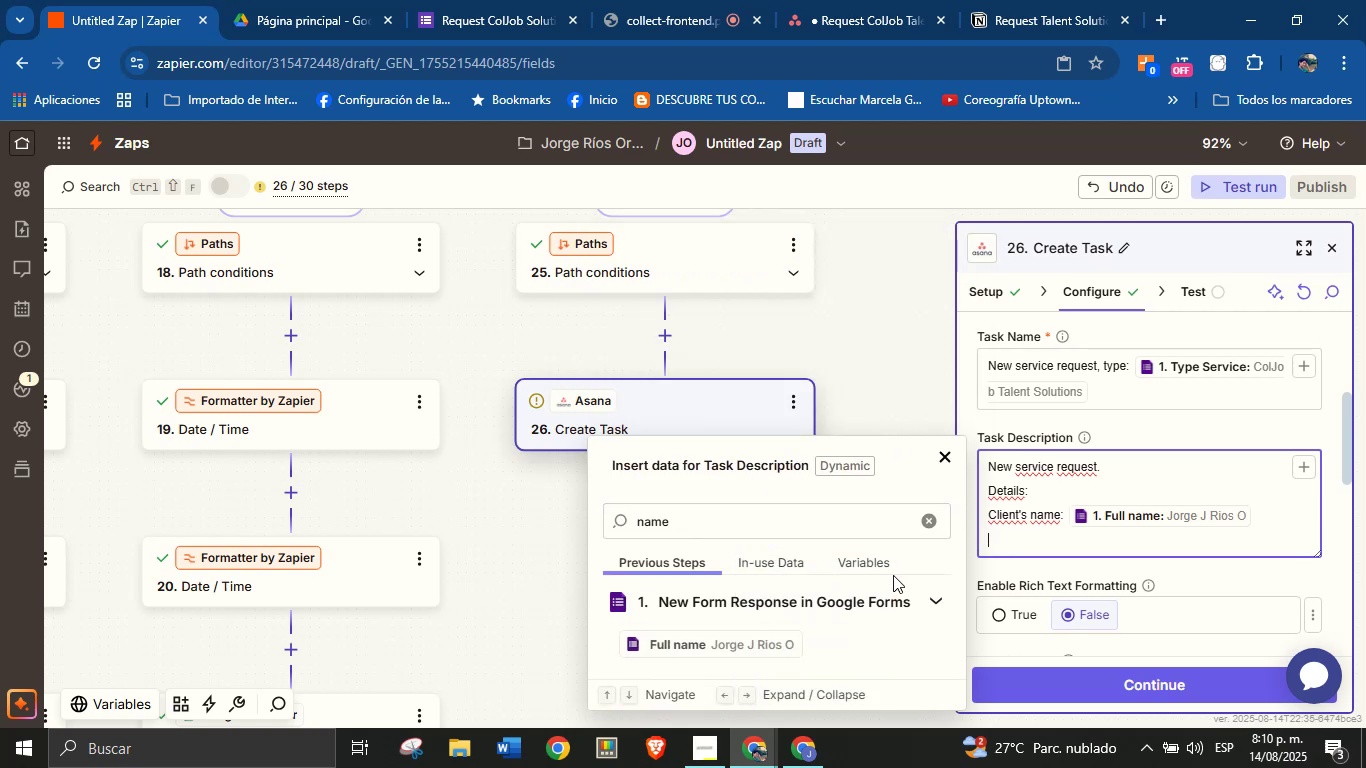 
type(Email> )
 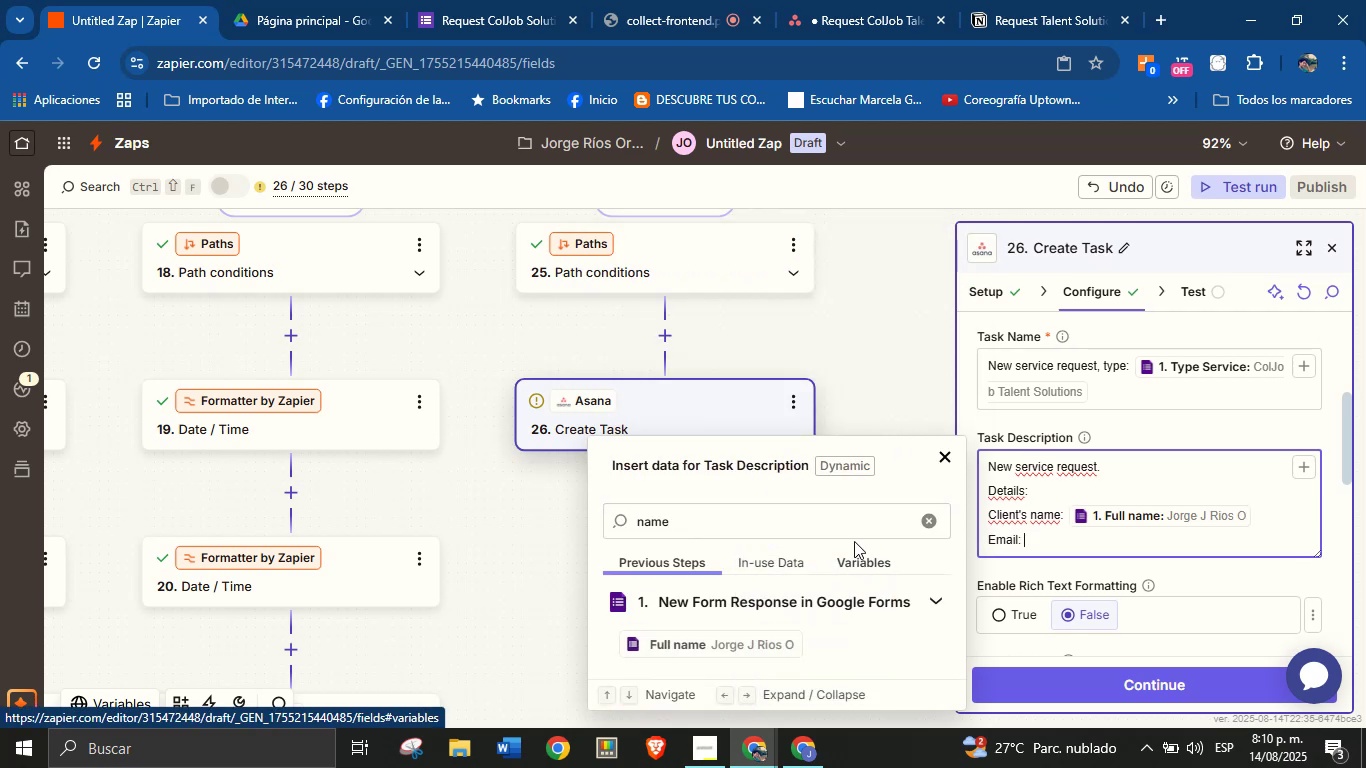 
double_click([855, 526])
 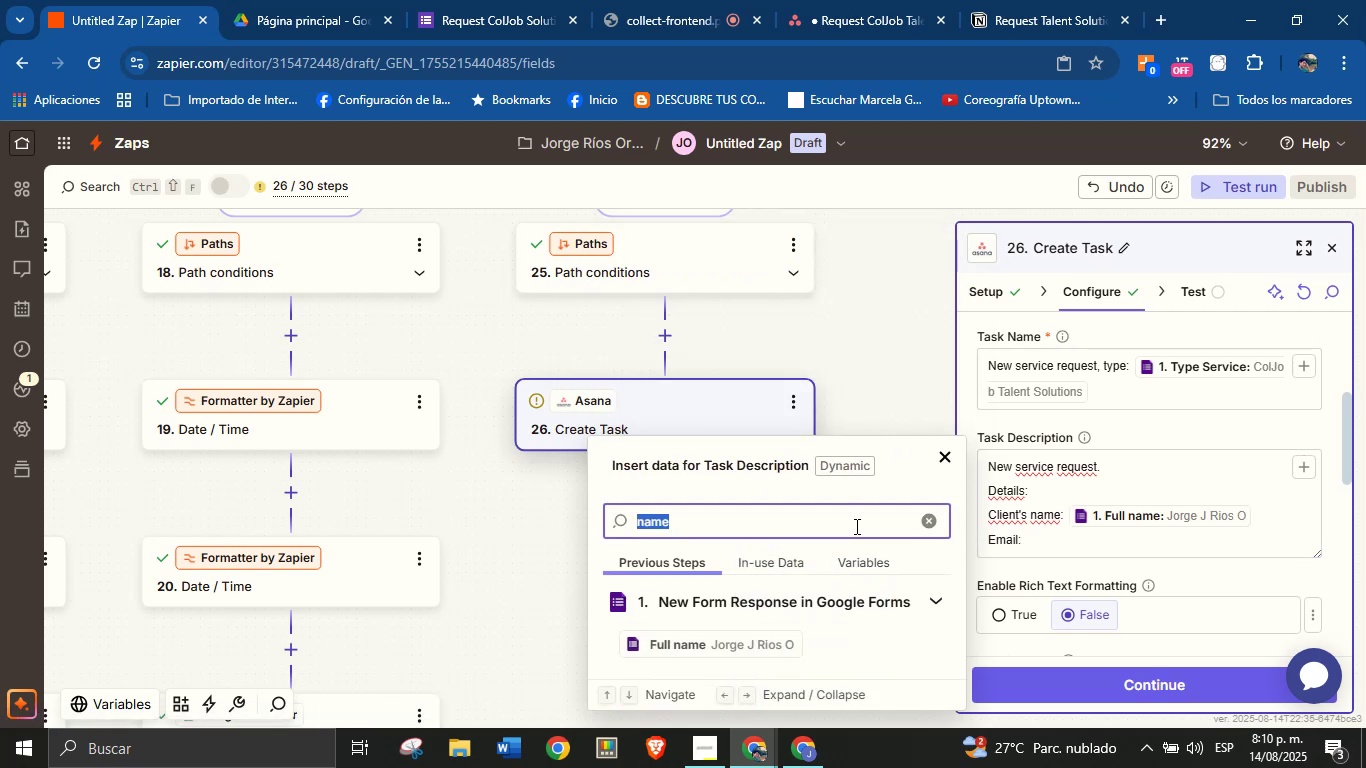 
type(email)
 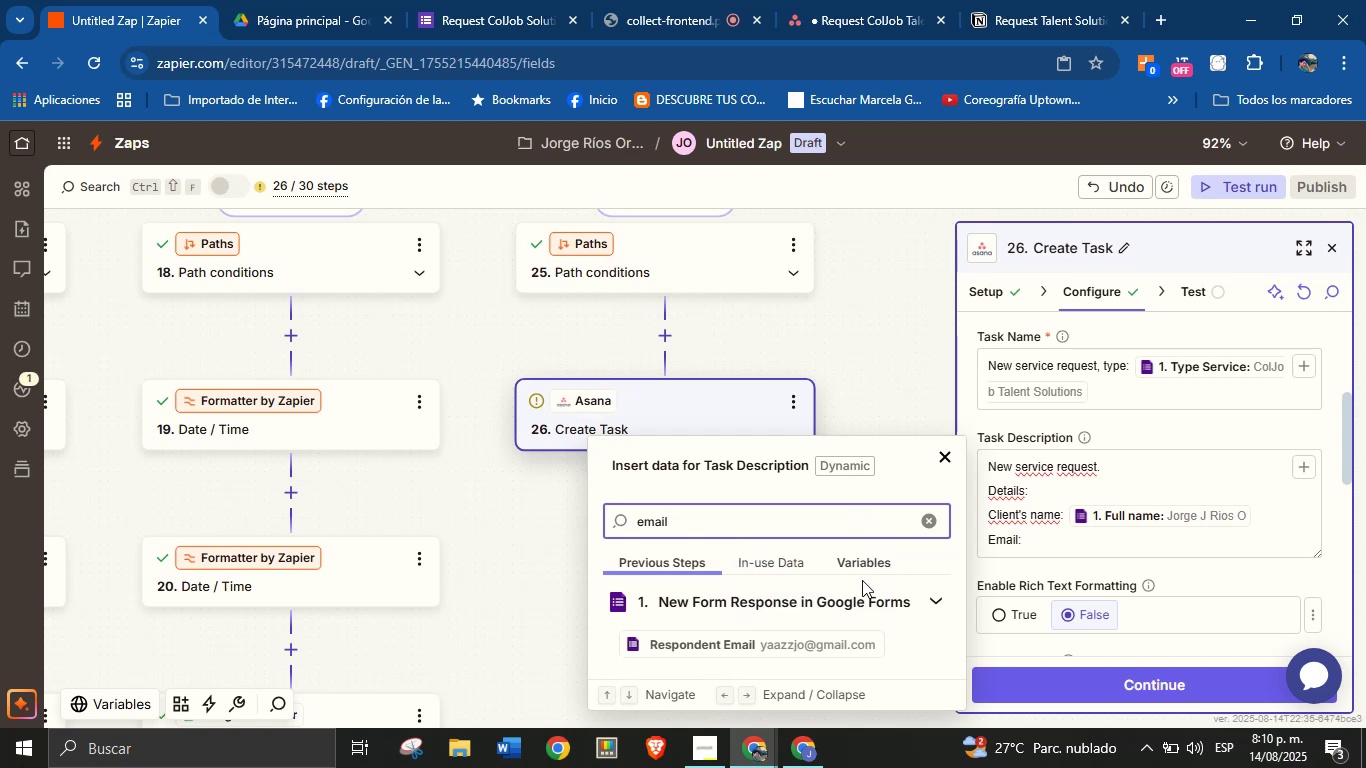 
left_click([815, 645])
 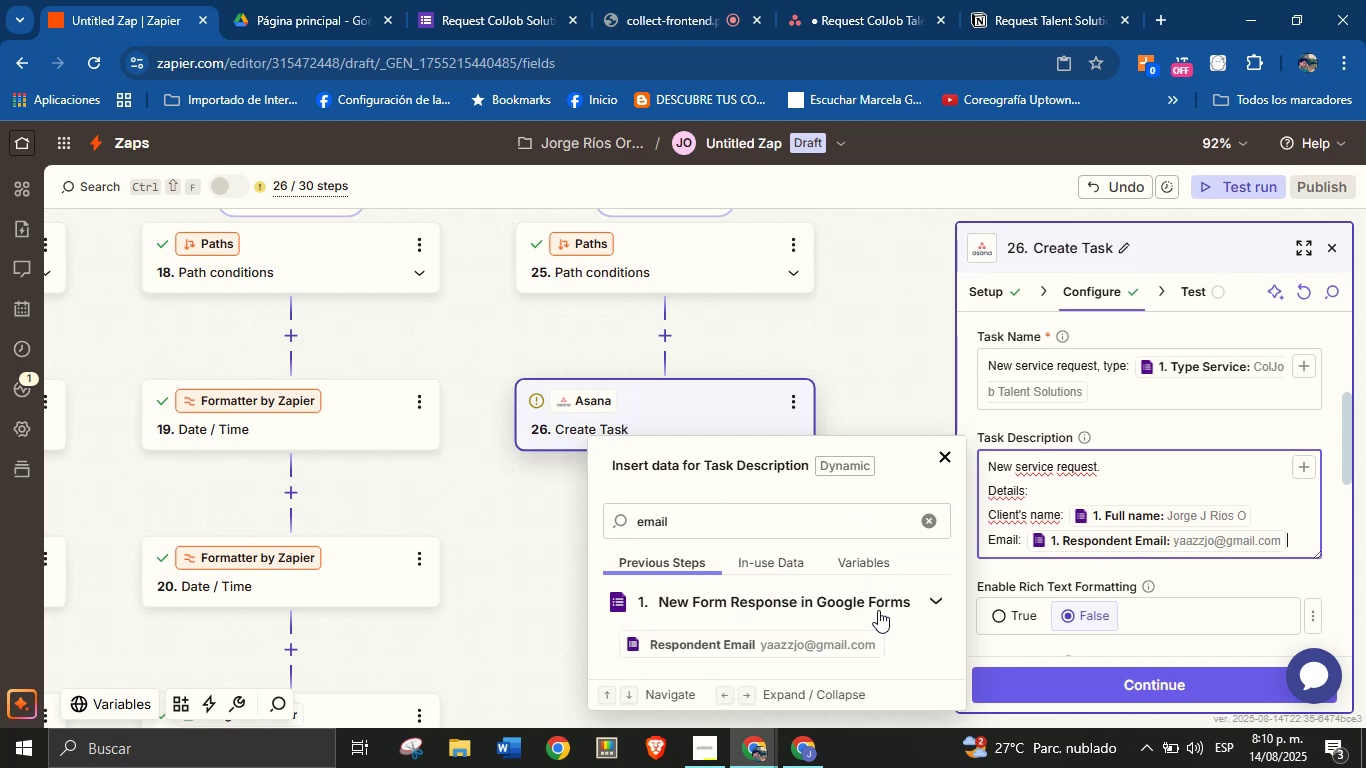 
key(Enter)
 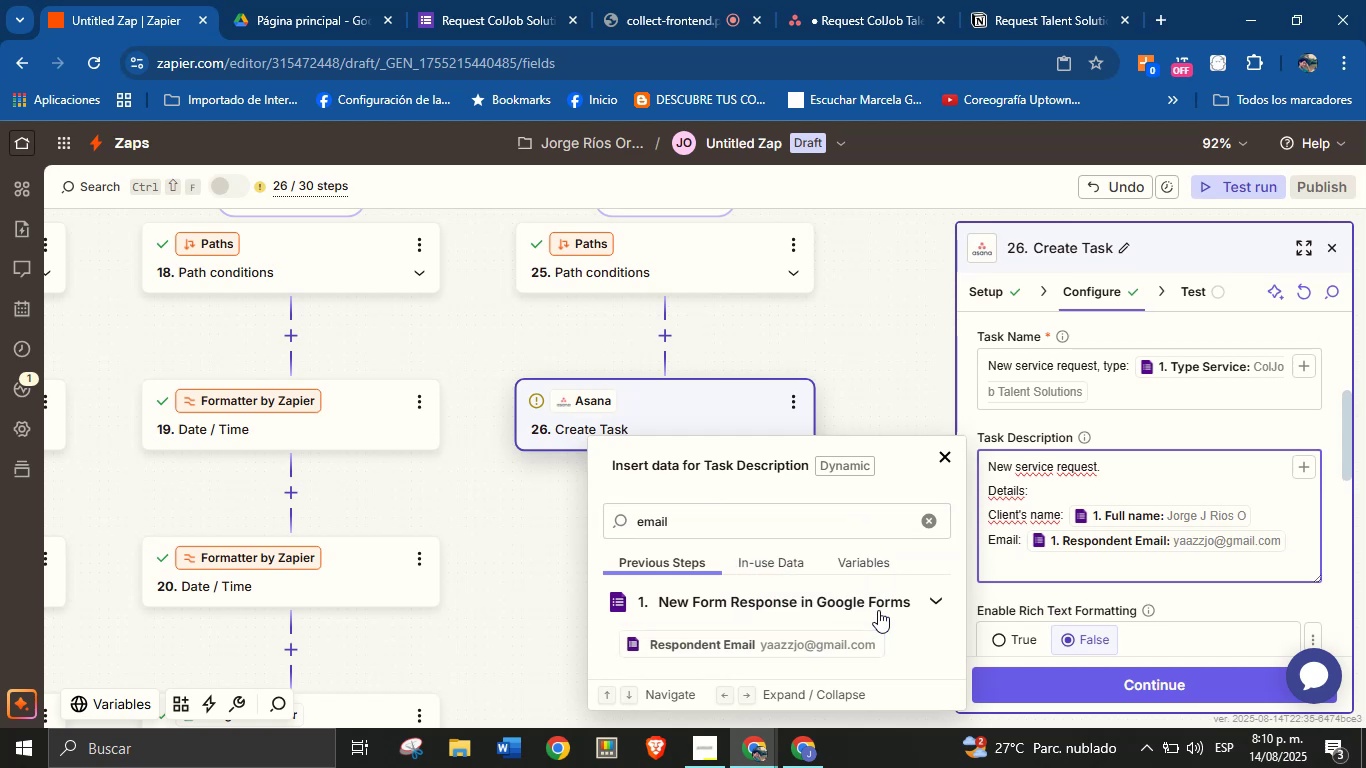 
type(p)
key(Backspace)
type(Phone> )
 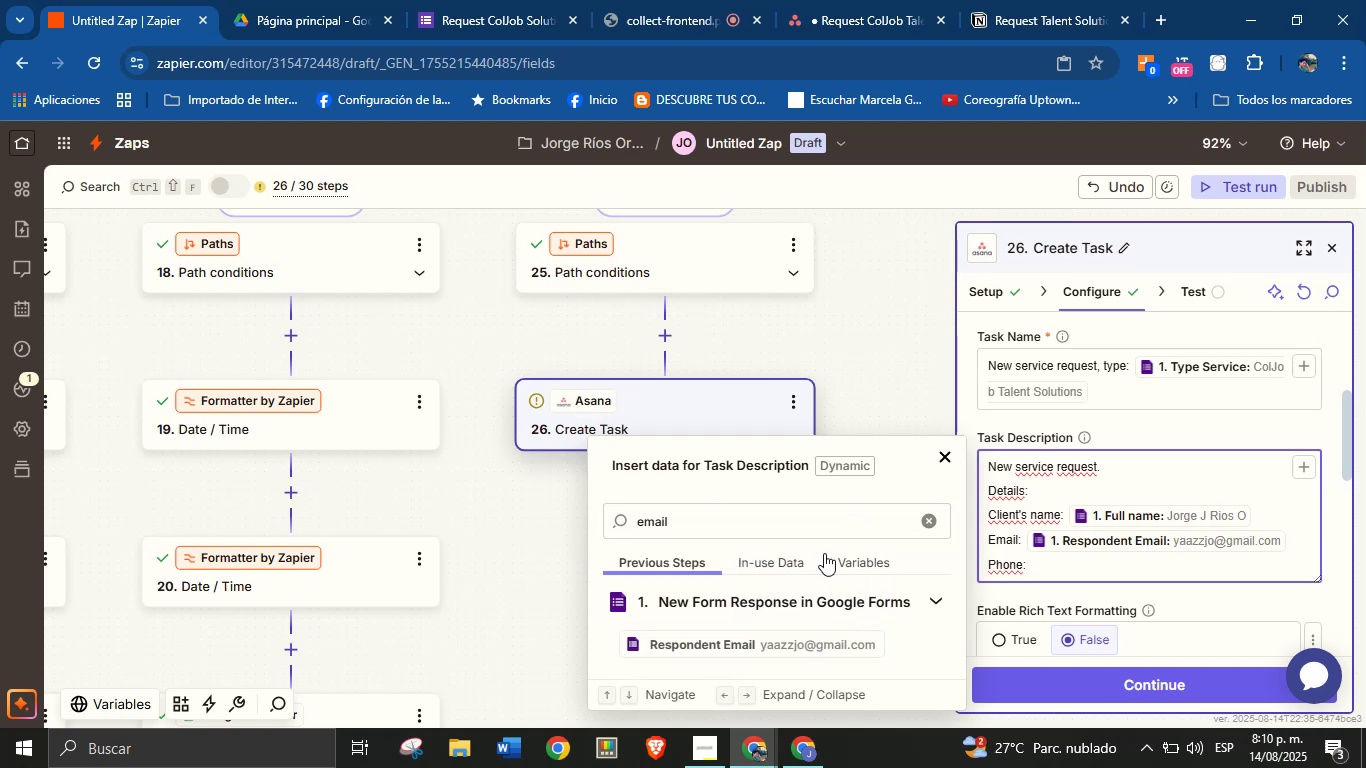 
double_click([805, 518])
 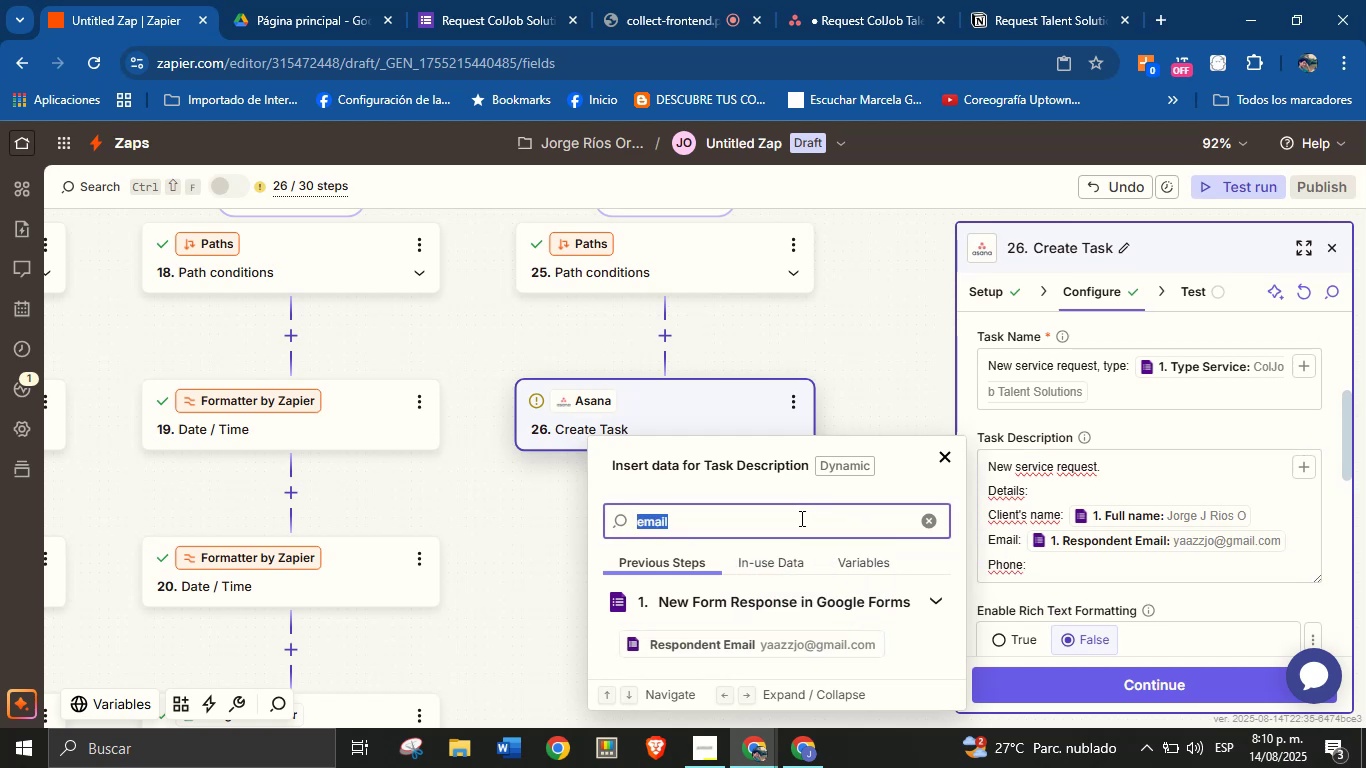 
type(phon)
 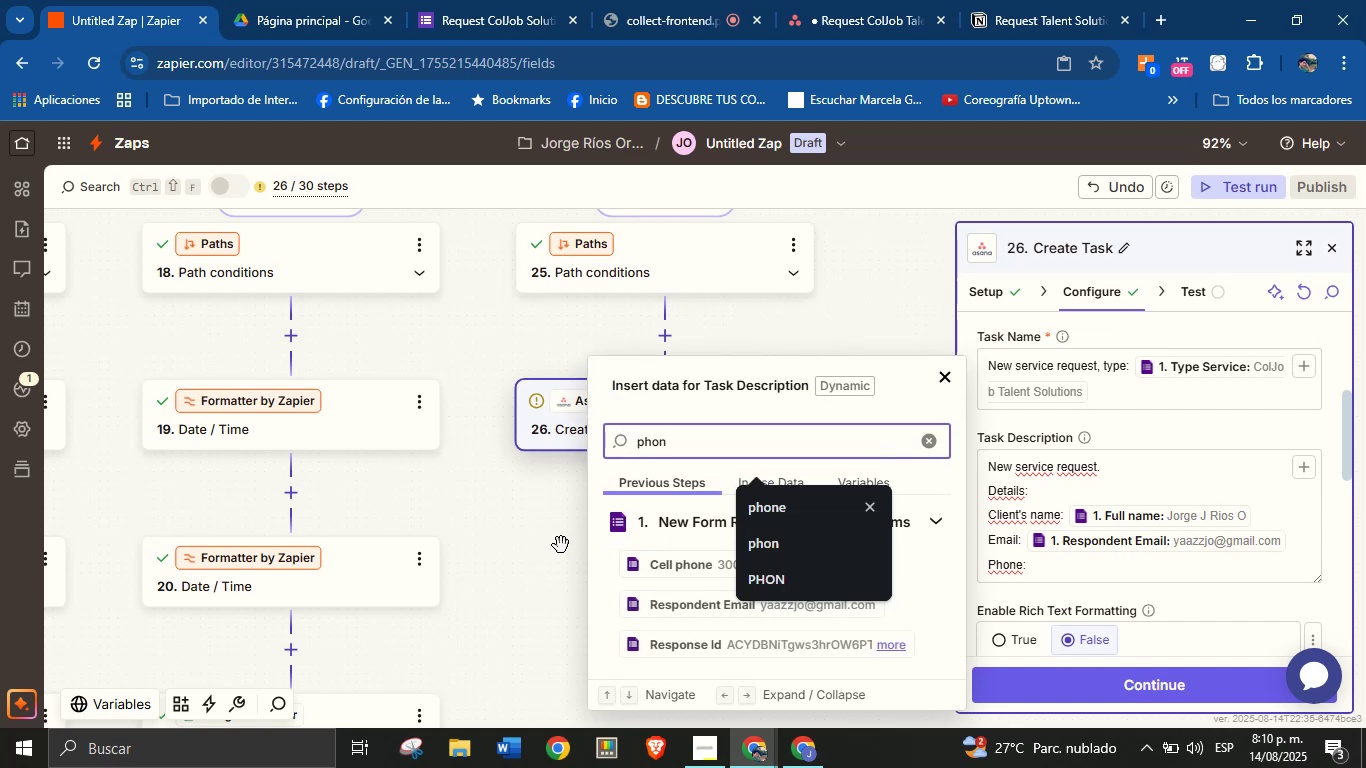 
left_click([651, 564])
 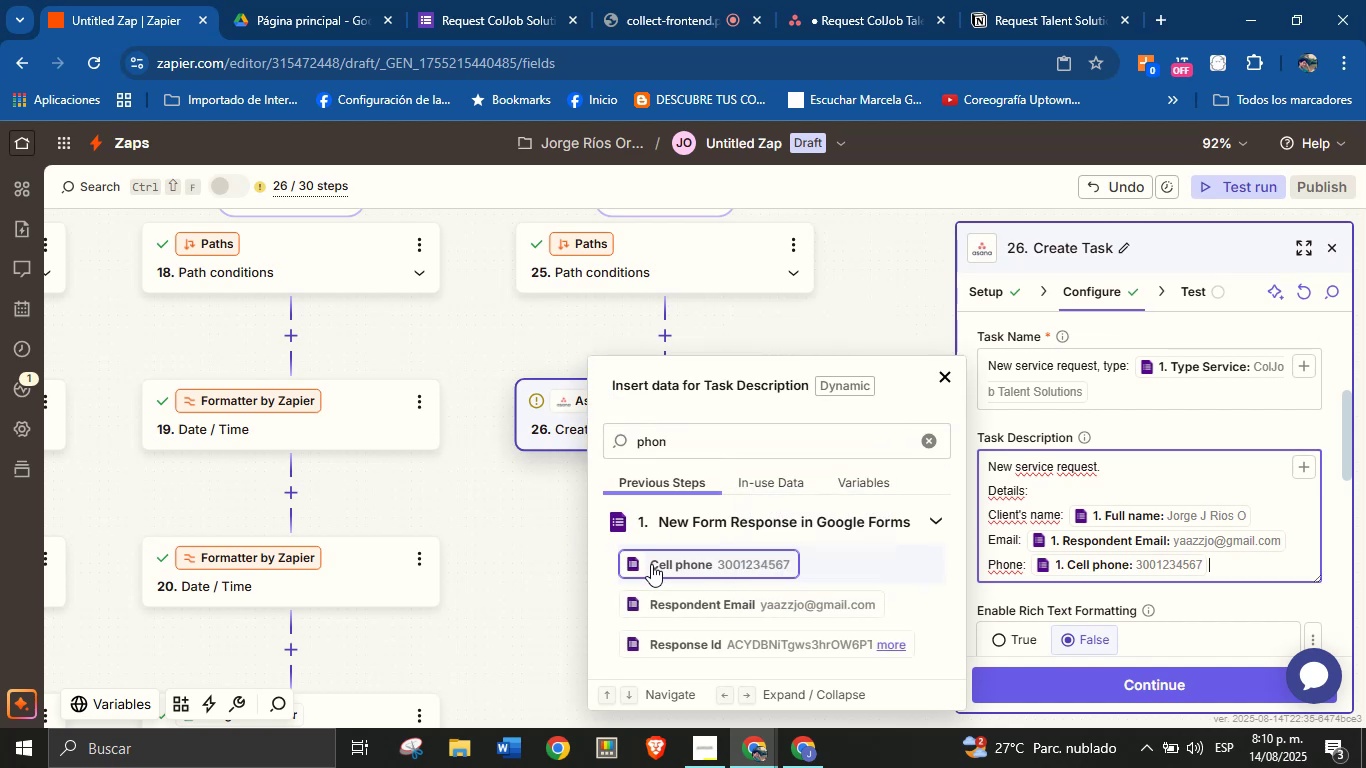 
key(Enter)
 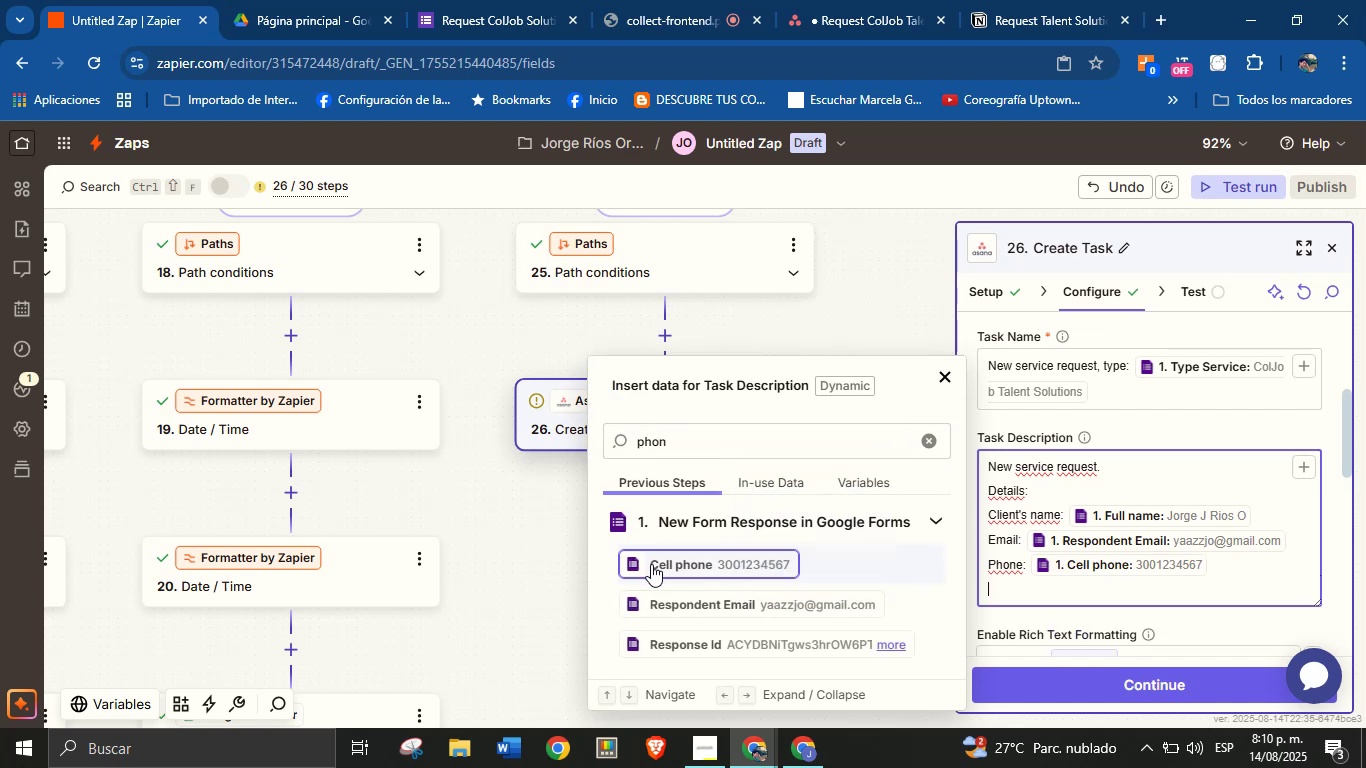 
type(Area> )
 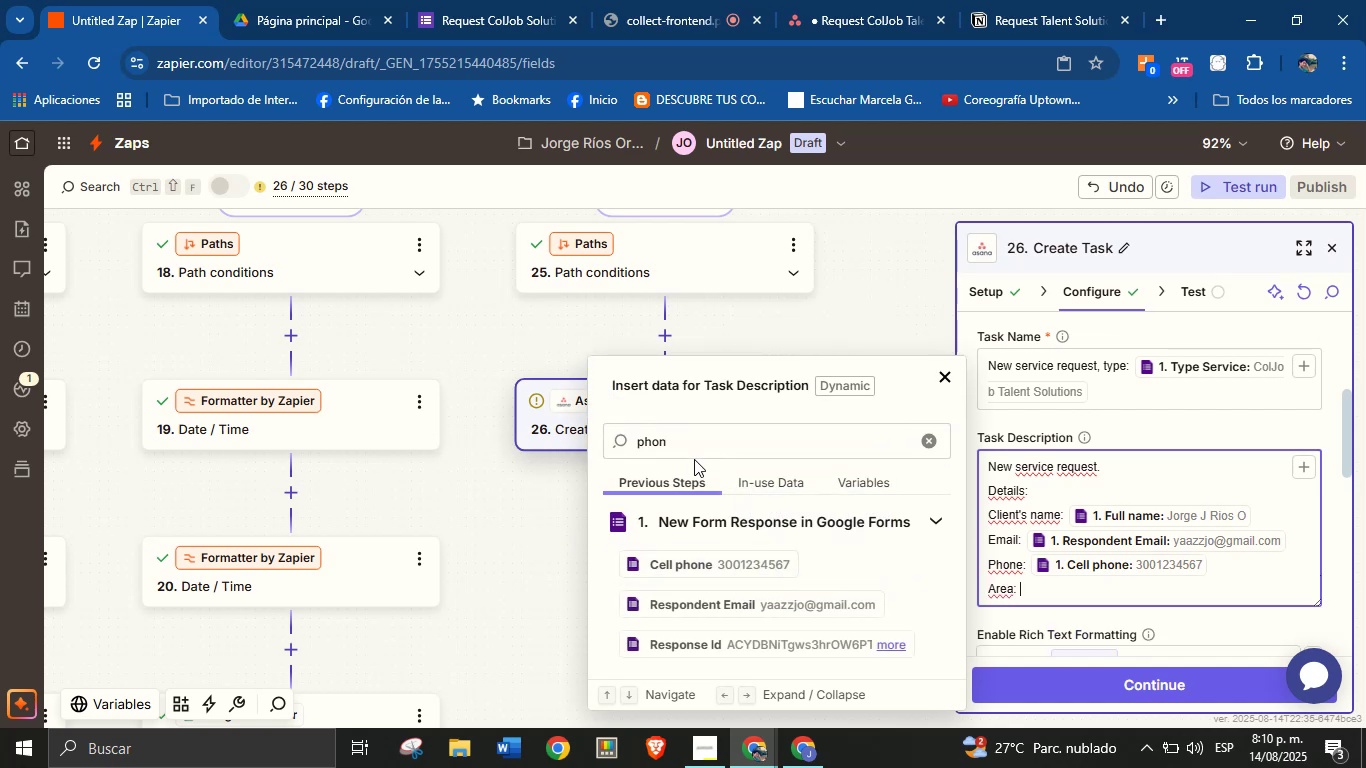 
double_click([699, 449])
 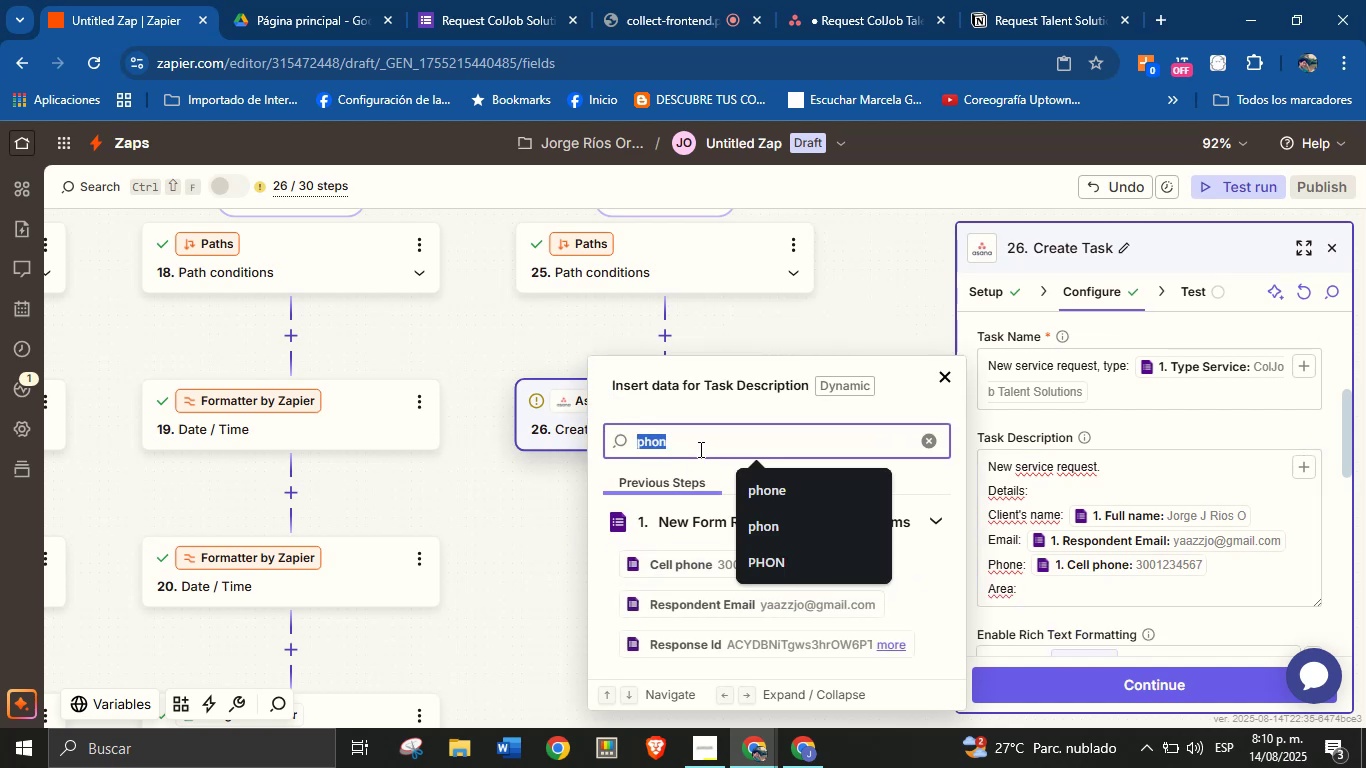 
type(are)
 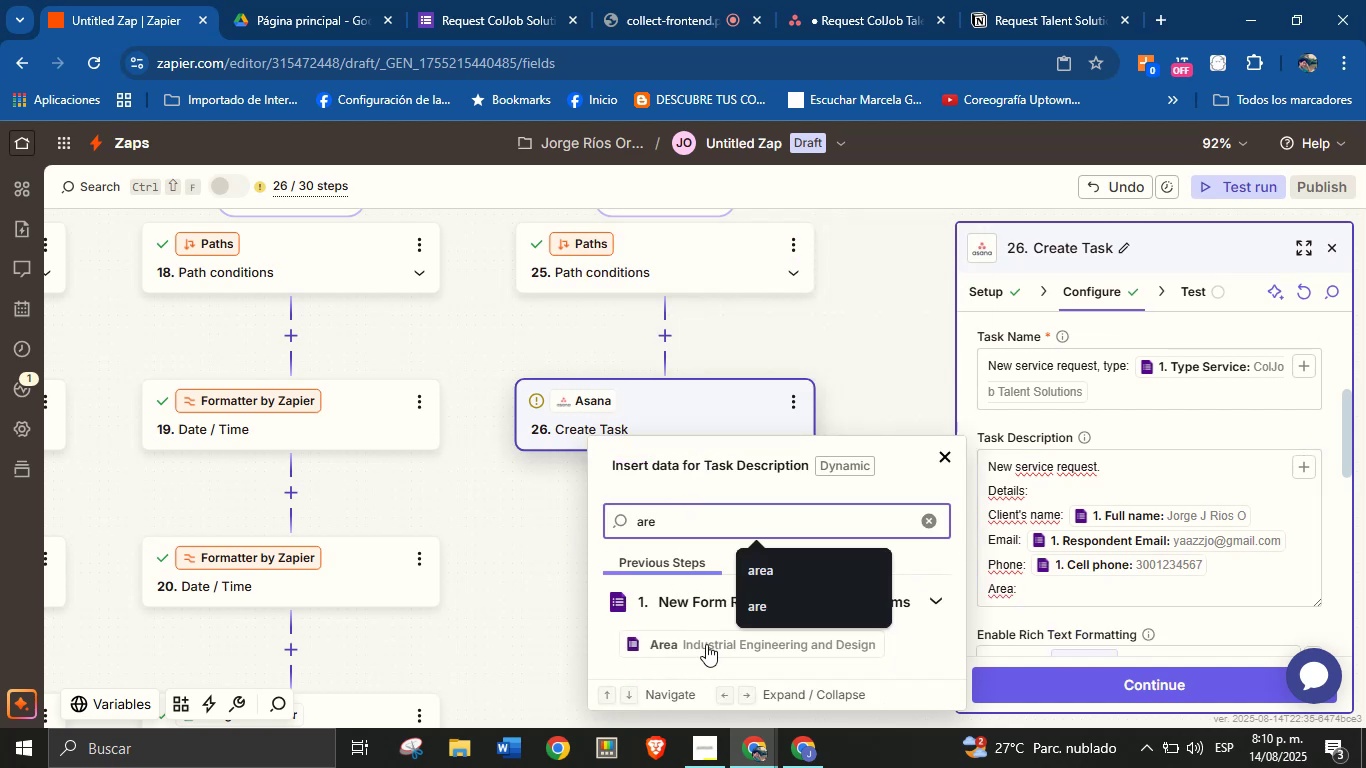 
left_click([707, 641])
 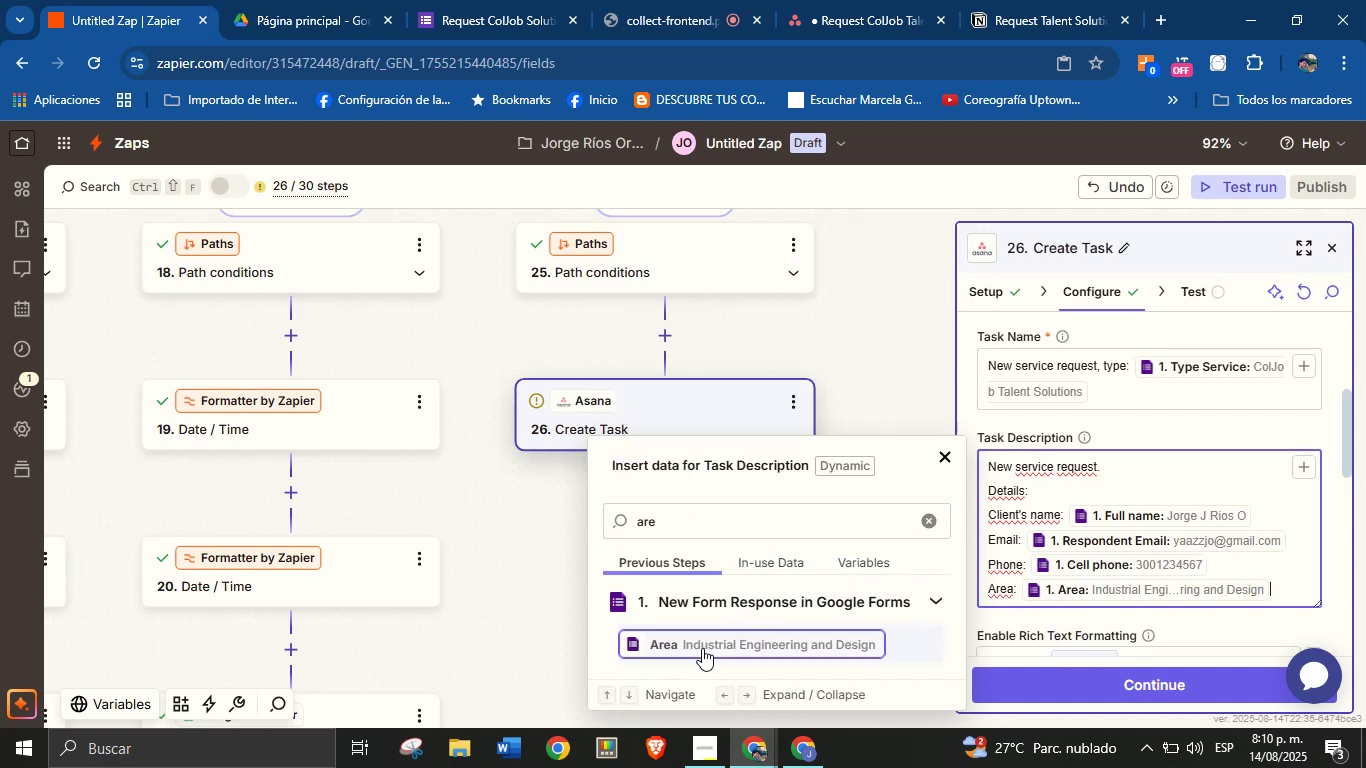 
key(Enter)
 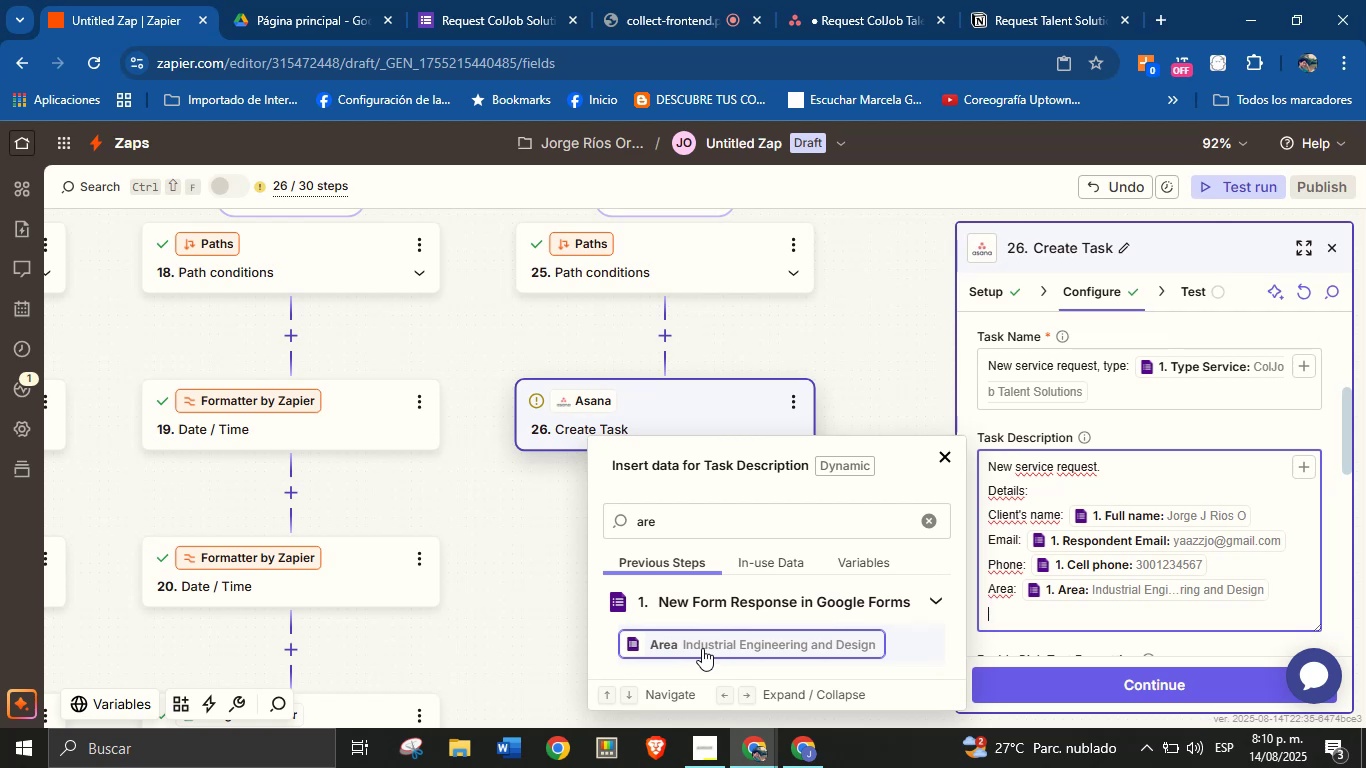 
wait(7.84)
 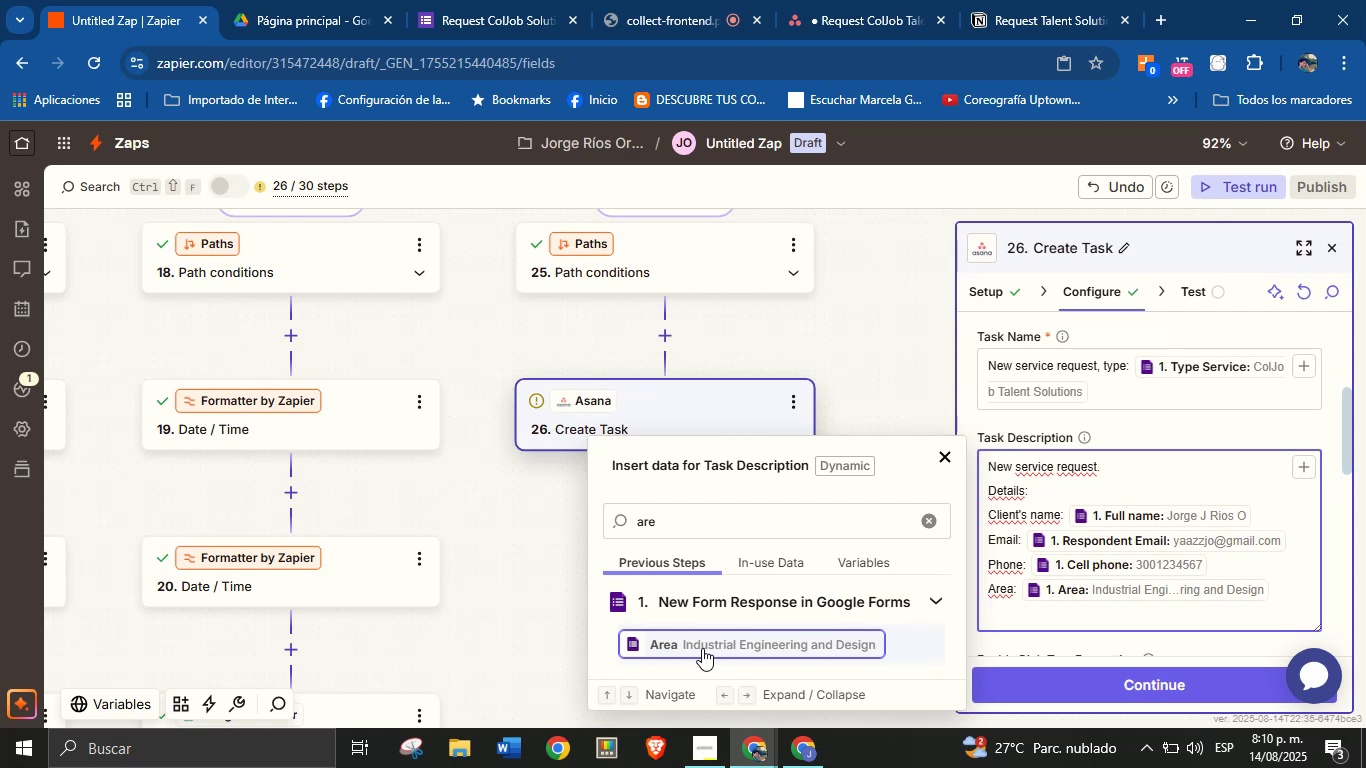 
type(Description> )
 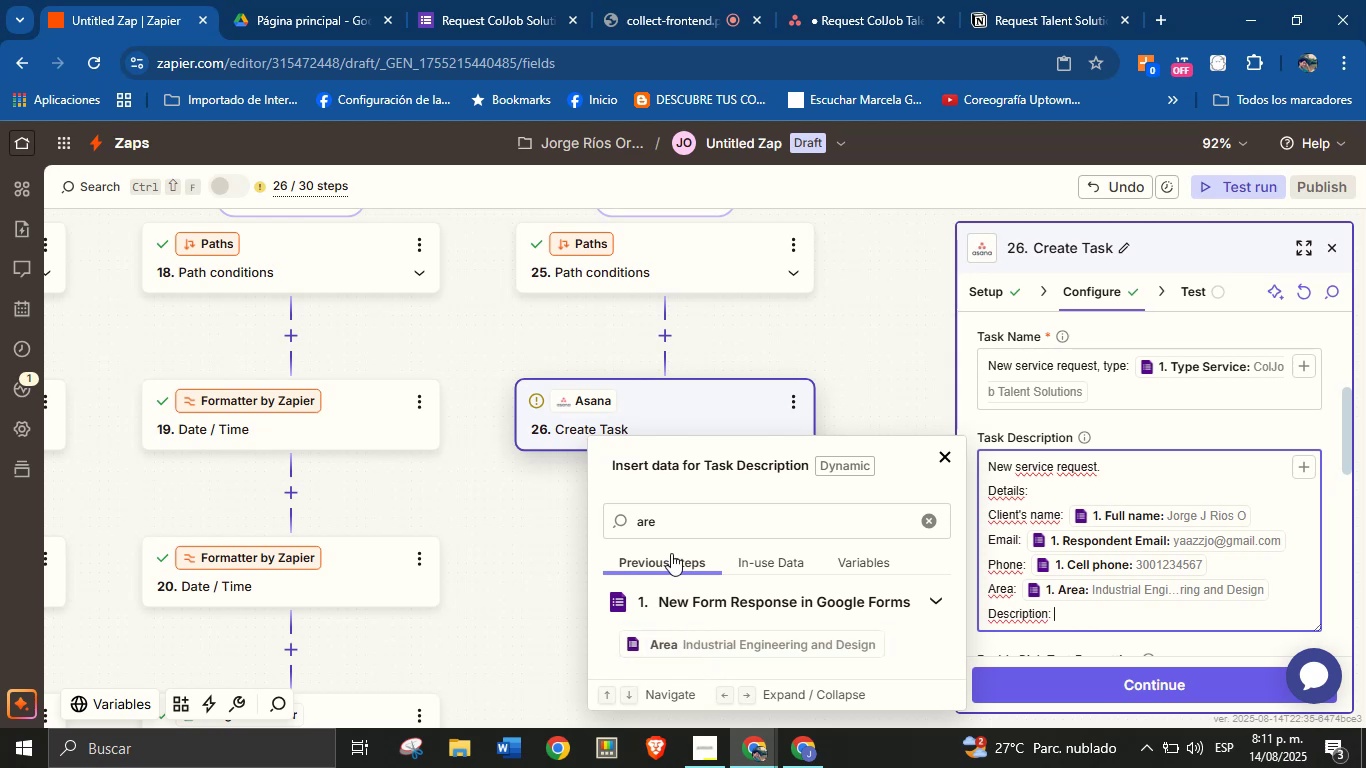 
double_click([672, 517])
 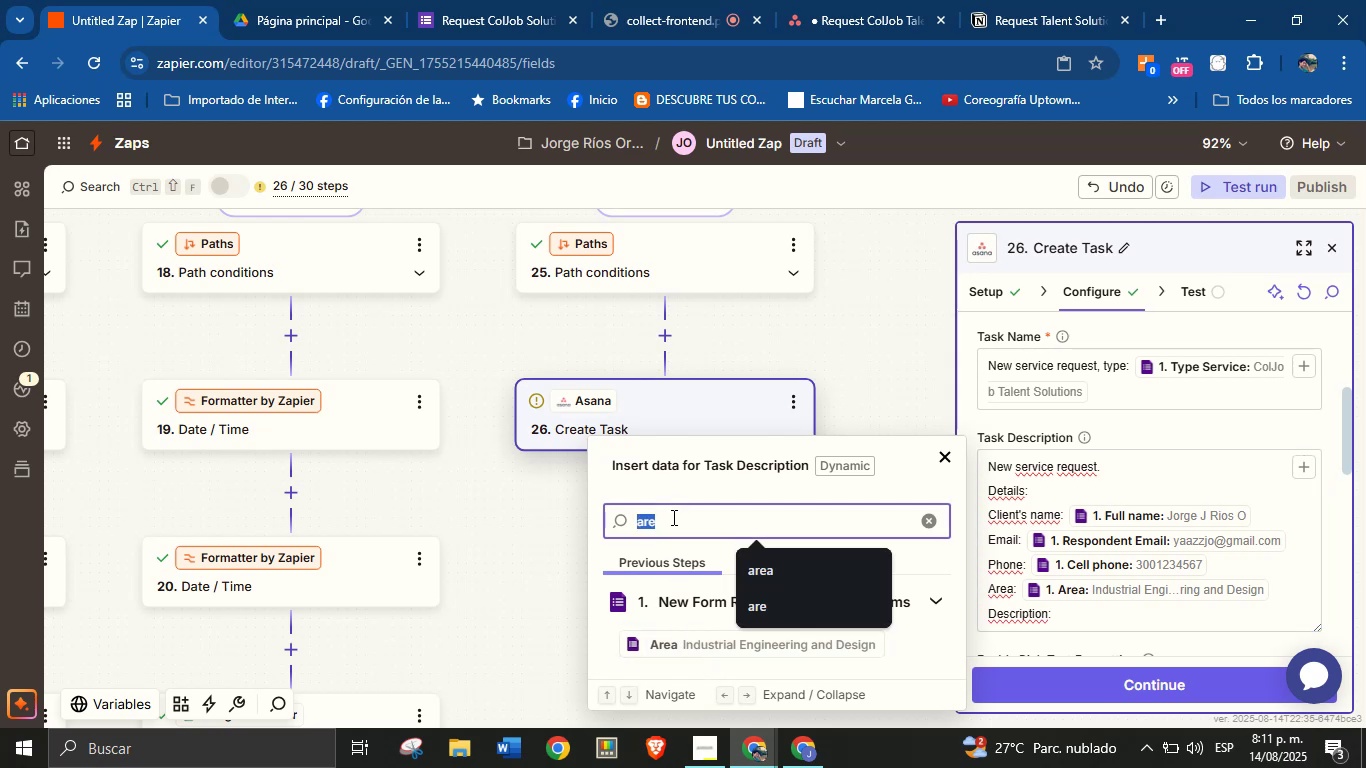 
type(desc)
 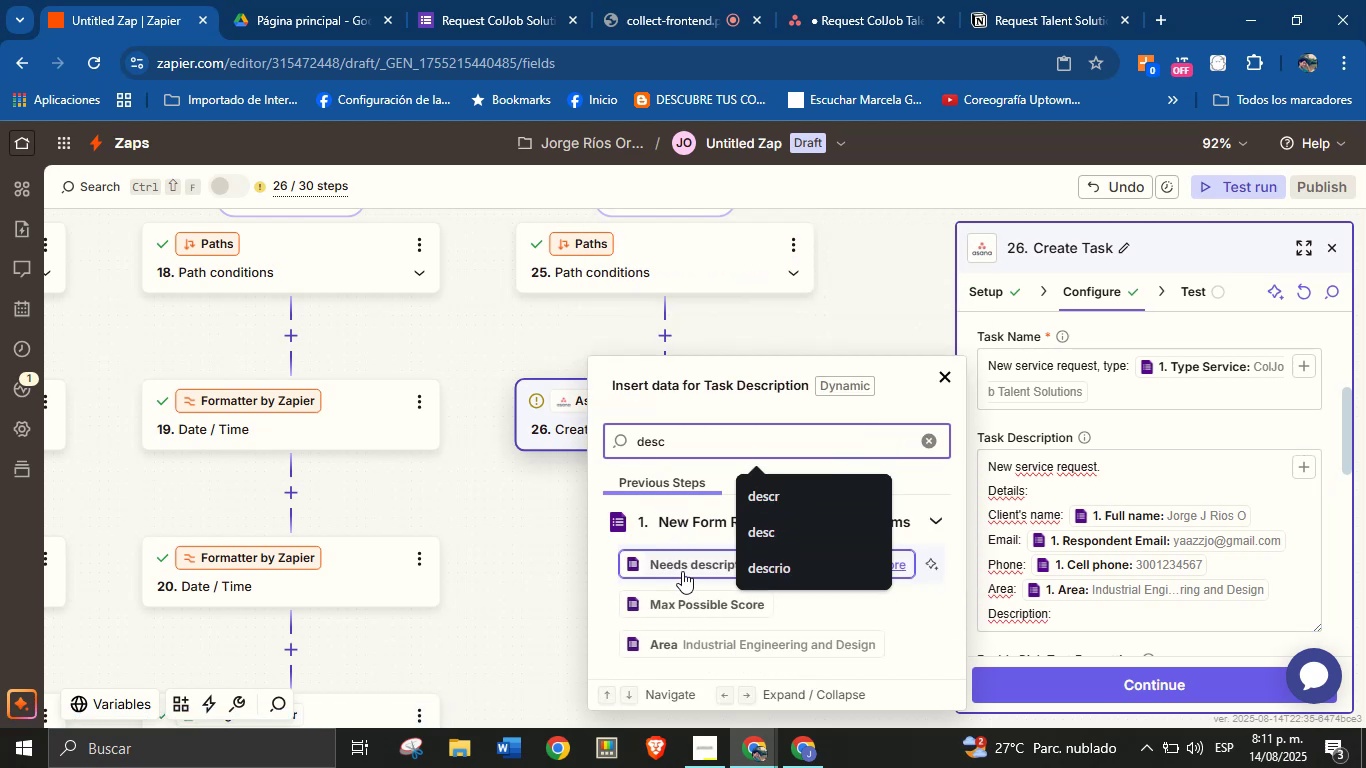 
left_click([685, 563])
 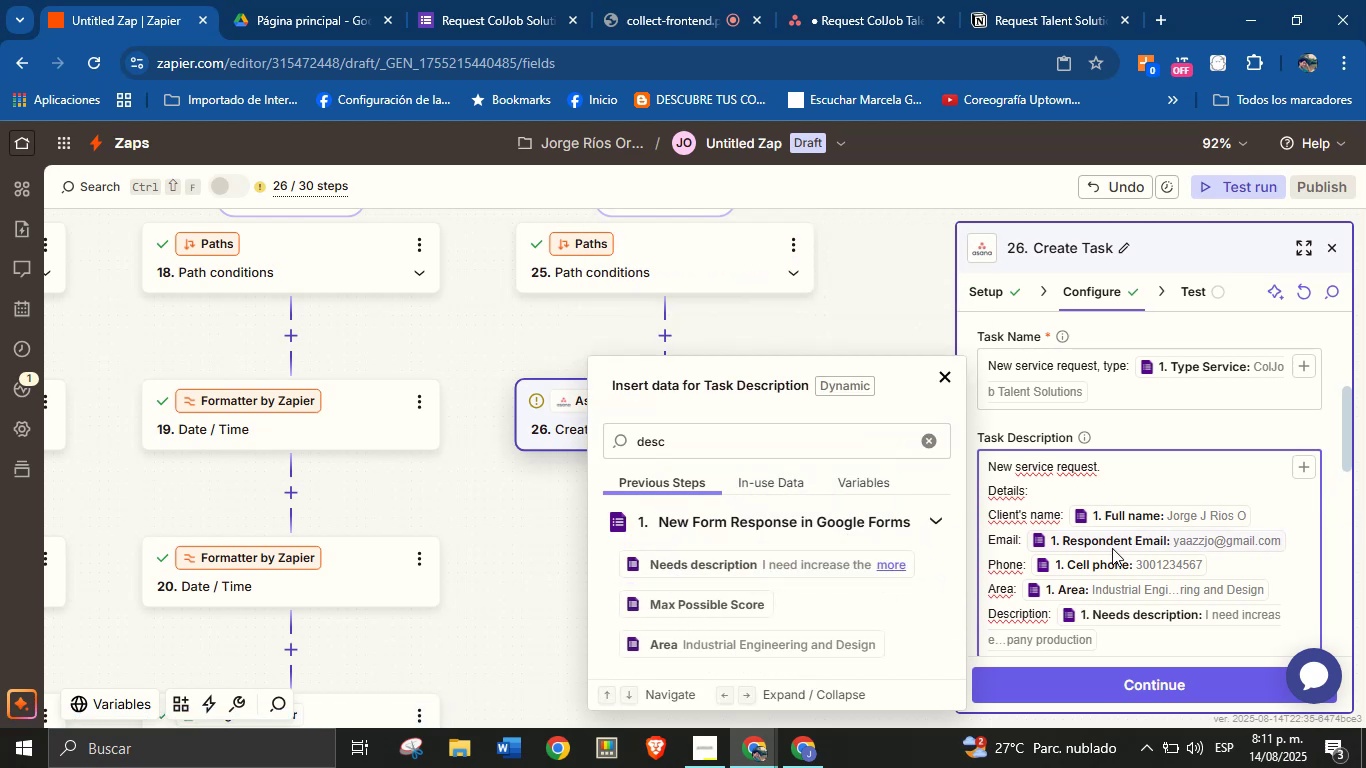 
scroll: coordinate [1112, 605], scroll_direction: up, amount: 1.0
 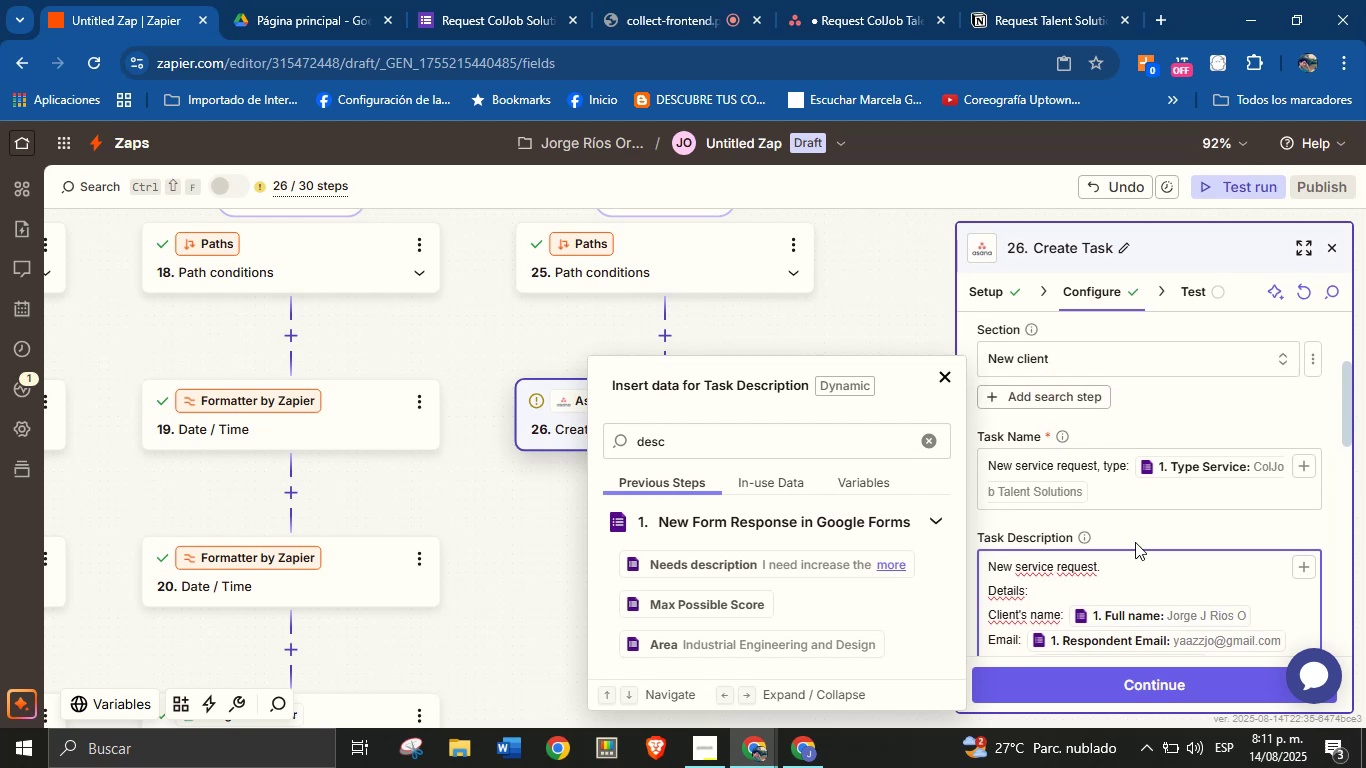 
left_click([1141, 527])
 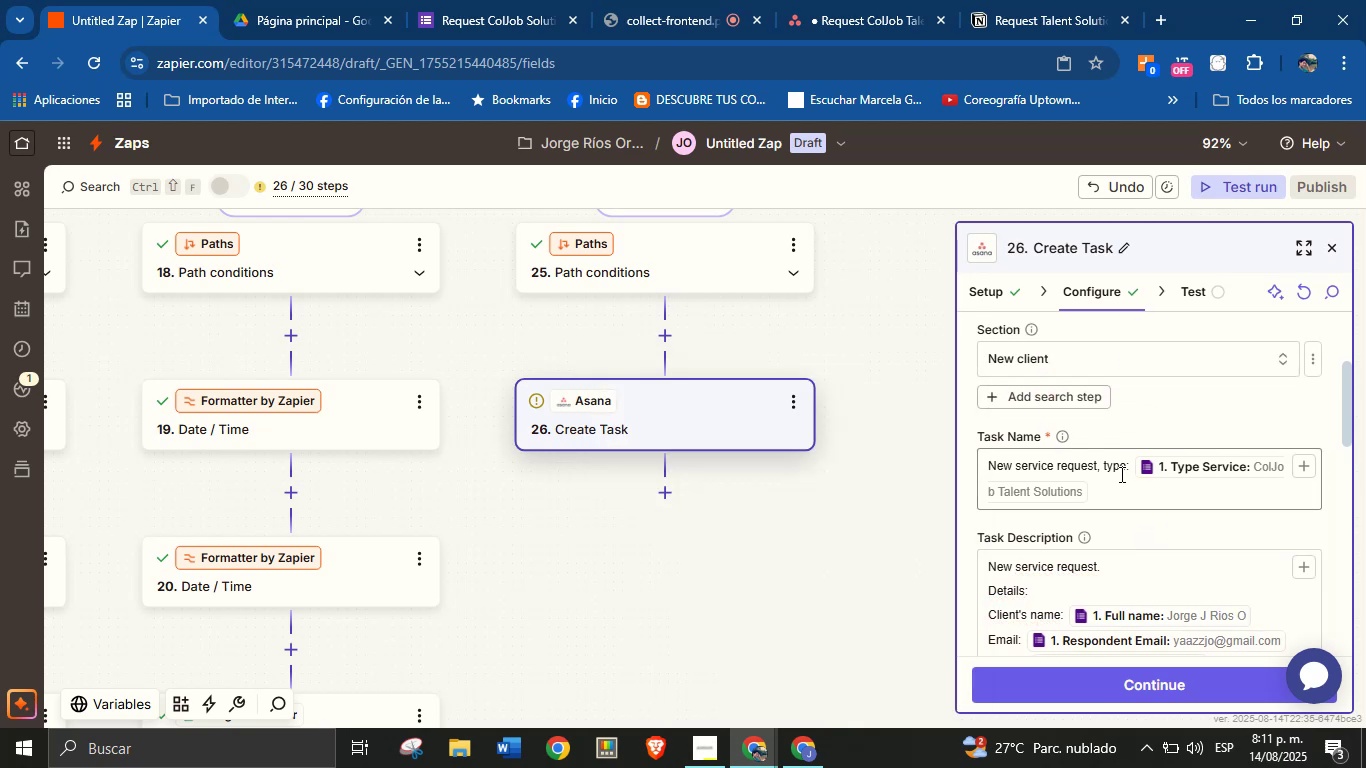 
scroll: coordinate [1103, 488], scroll_direction: down, amount: 9.0
 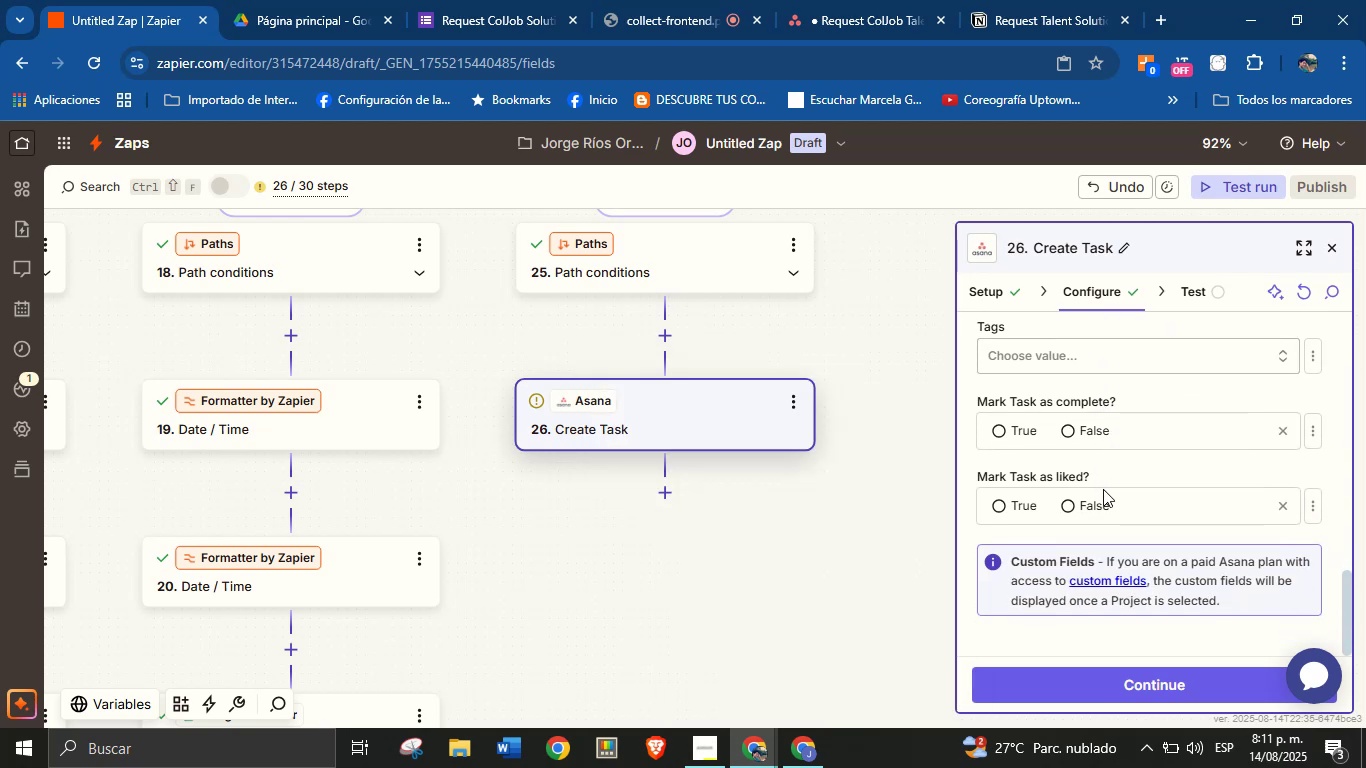 
scroll: coordinate [1103, 500], scroll_direction: down, amount: 2.0
 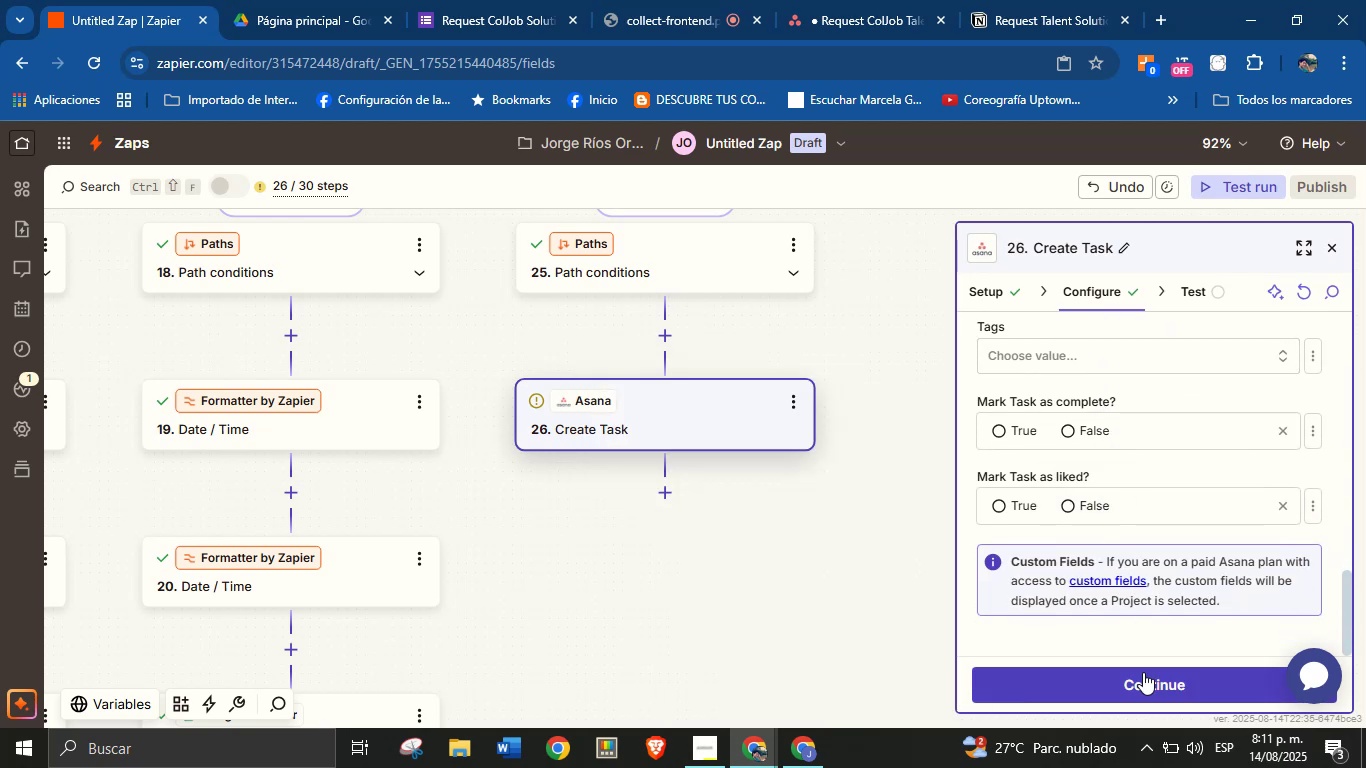 
left_click([1143, 675])
 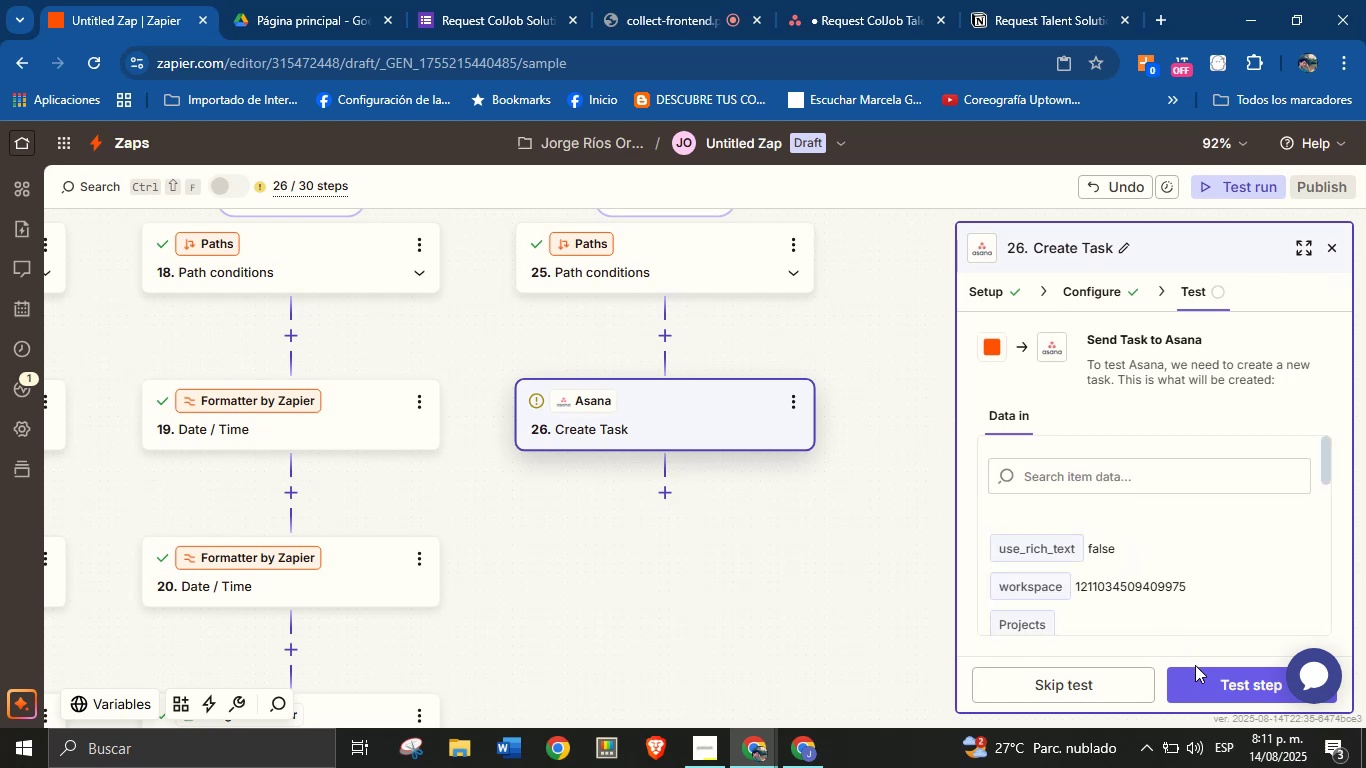 
wait(7.2)
 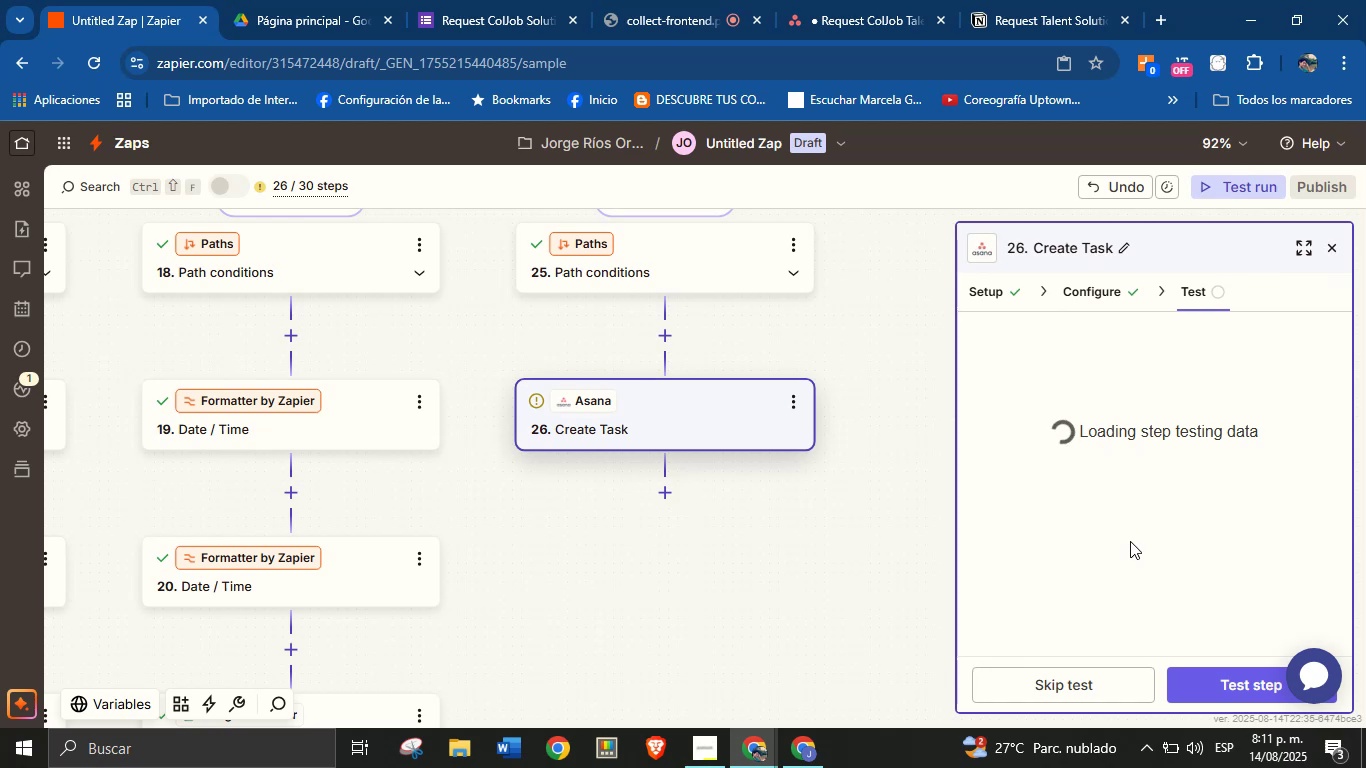 
left_click([1204, 682])
 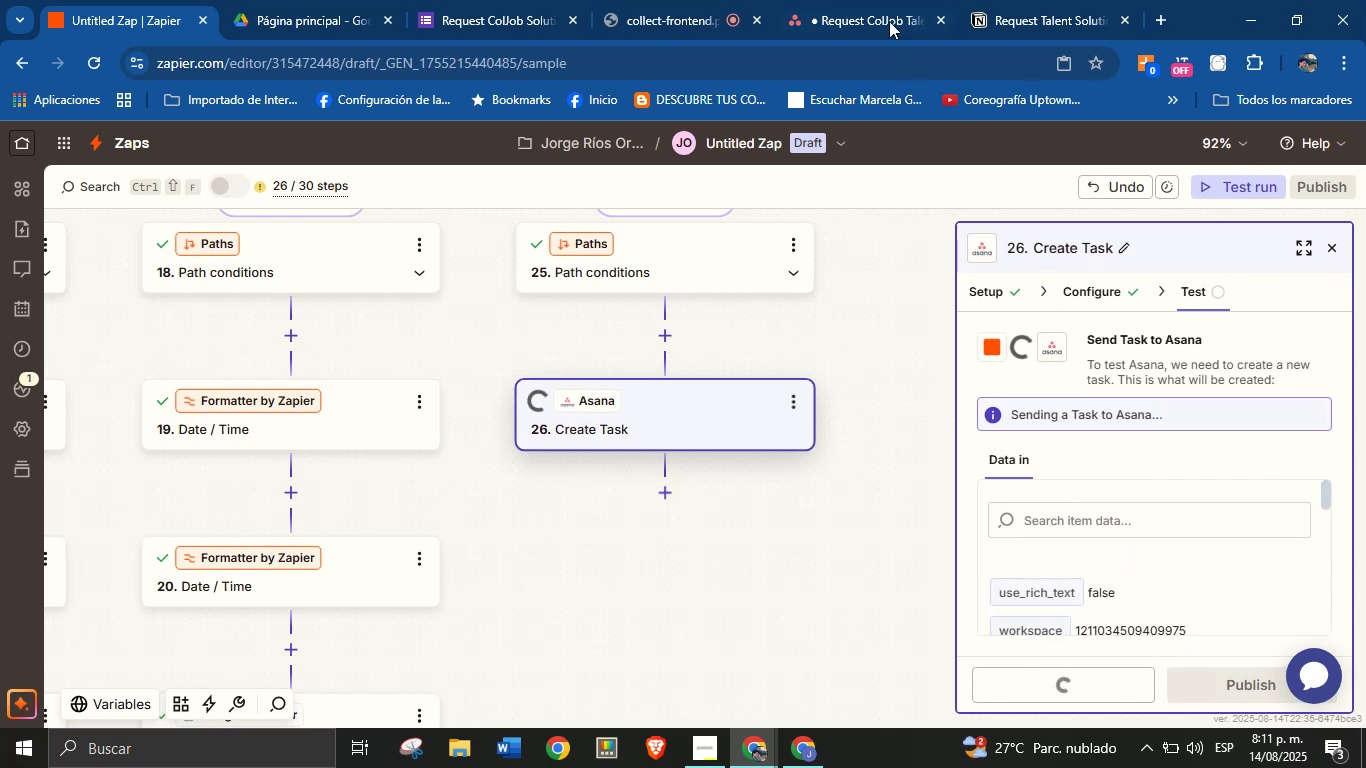 
left_click([867, 0])
 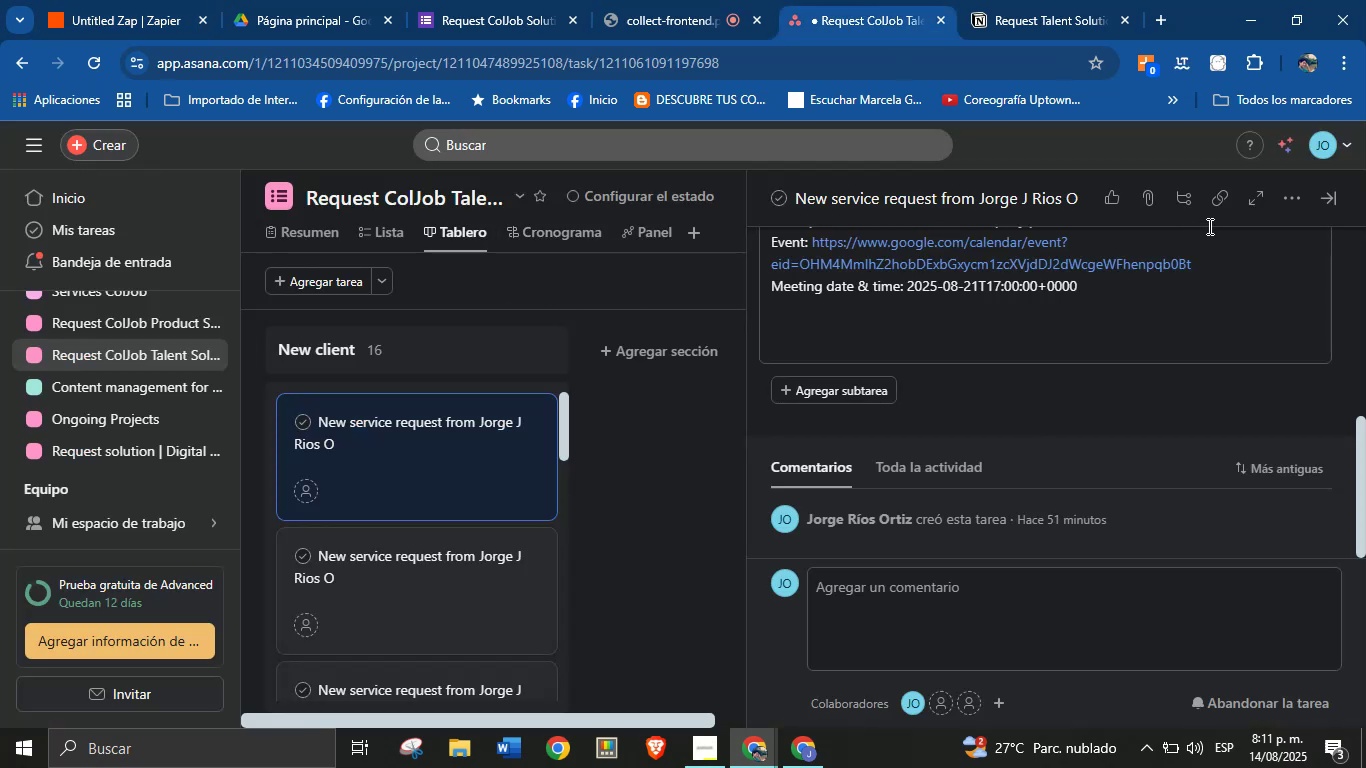 
left_click([1319, 200])
 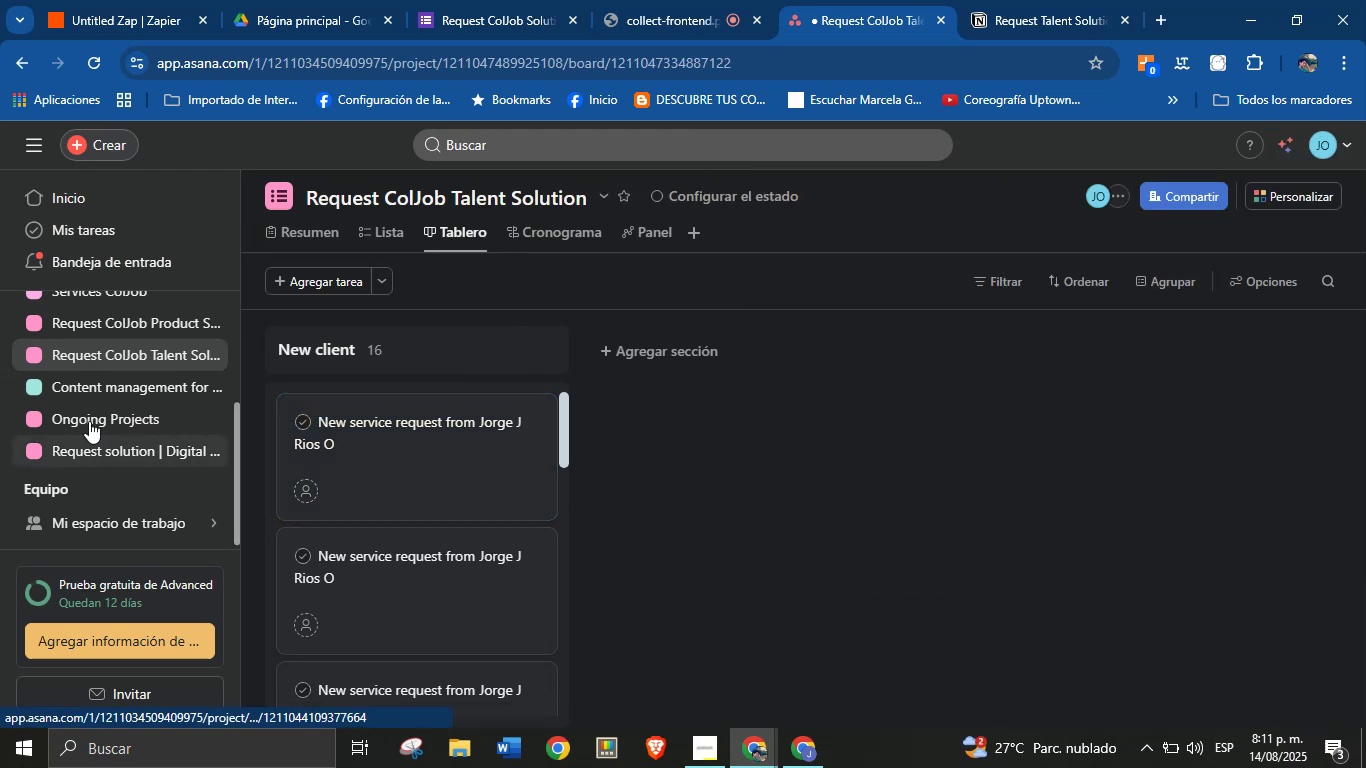 
wait(6.98)
 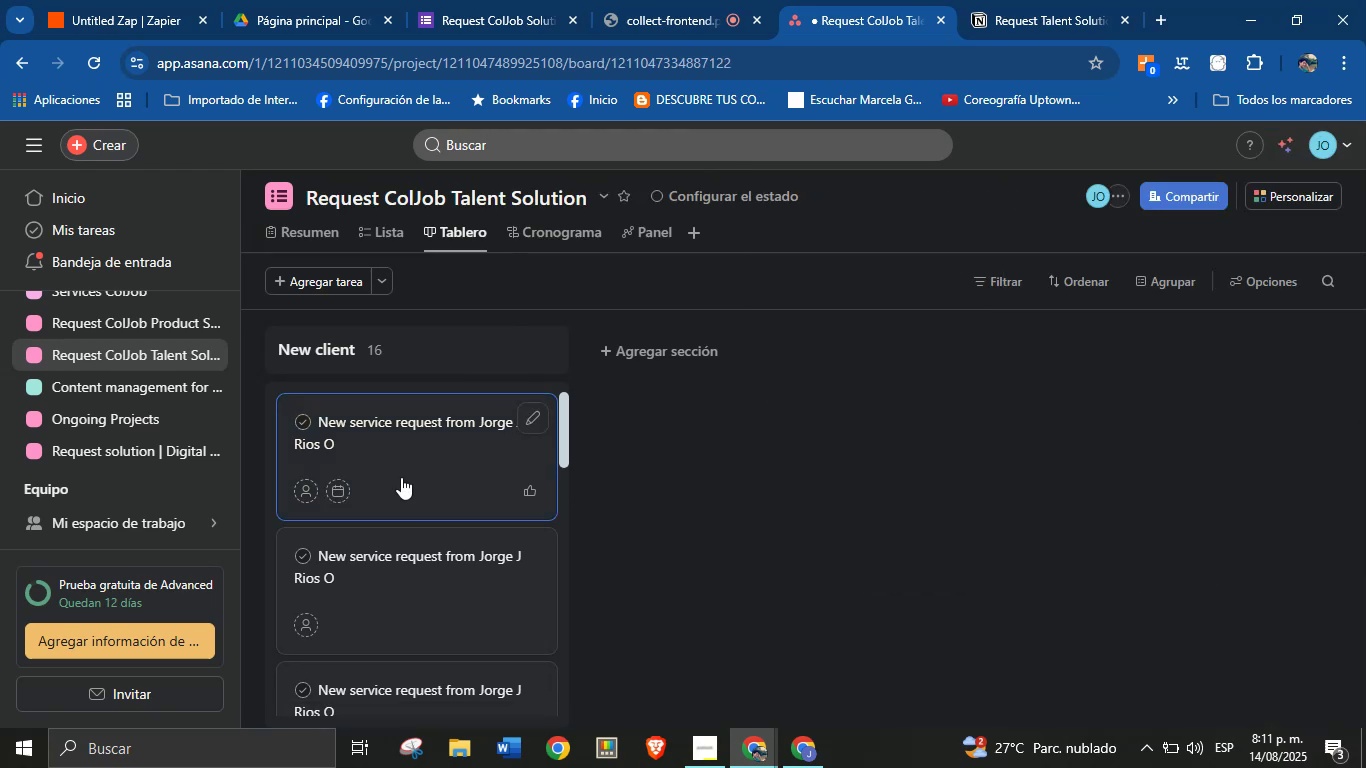 
left_click([155, 0])
 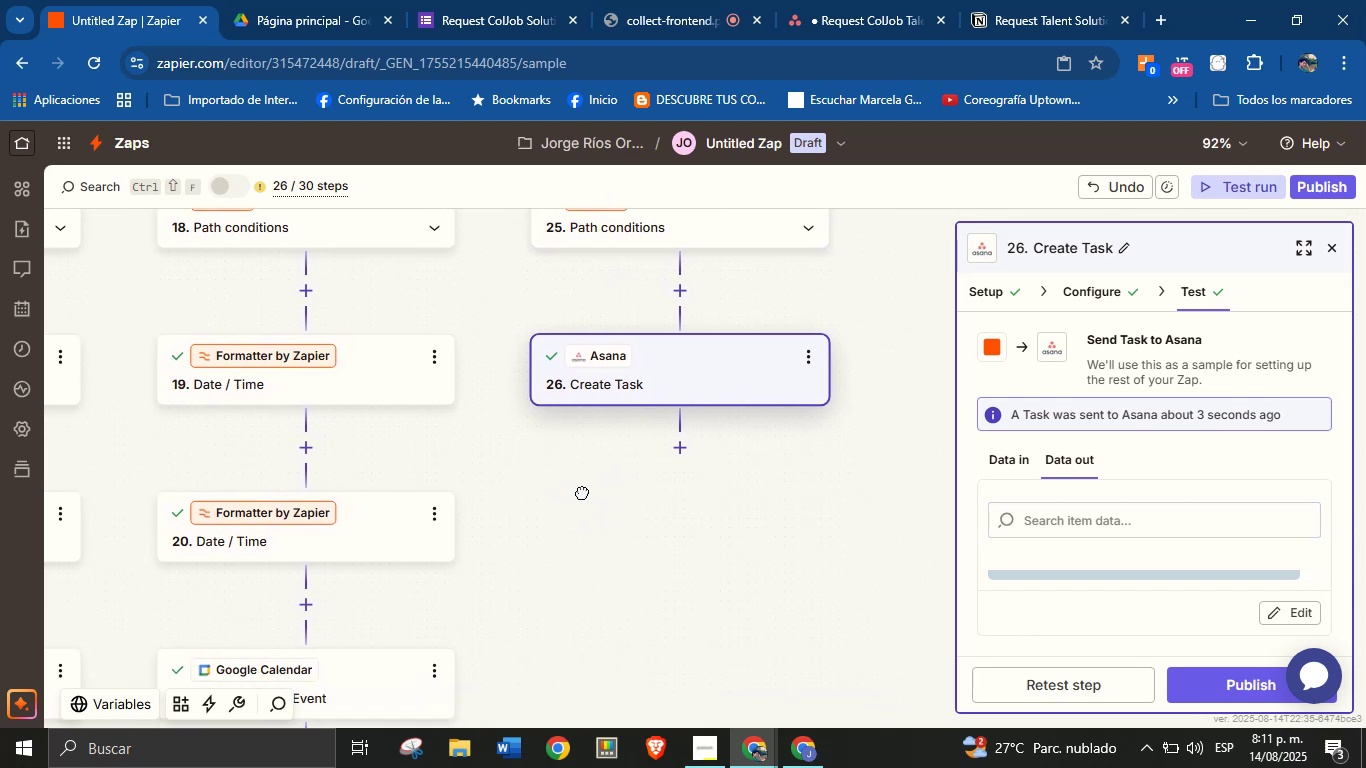 
wait(12.44)
 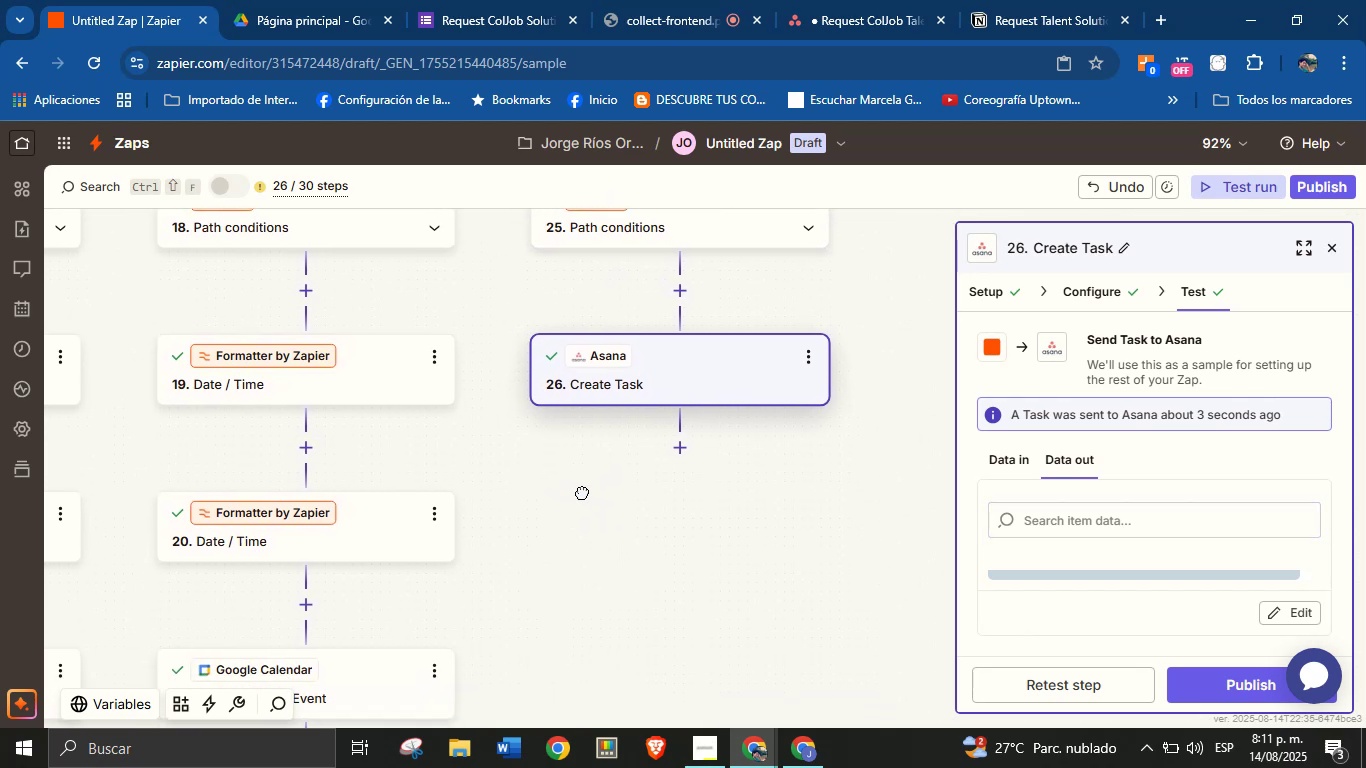 
left_click([581, 351])
 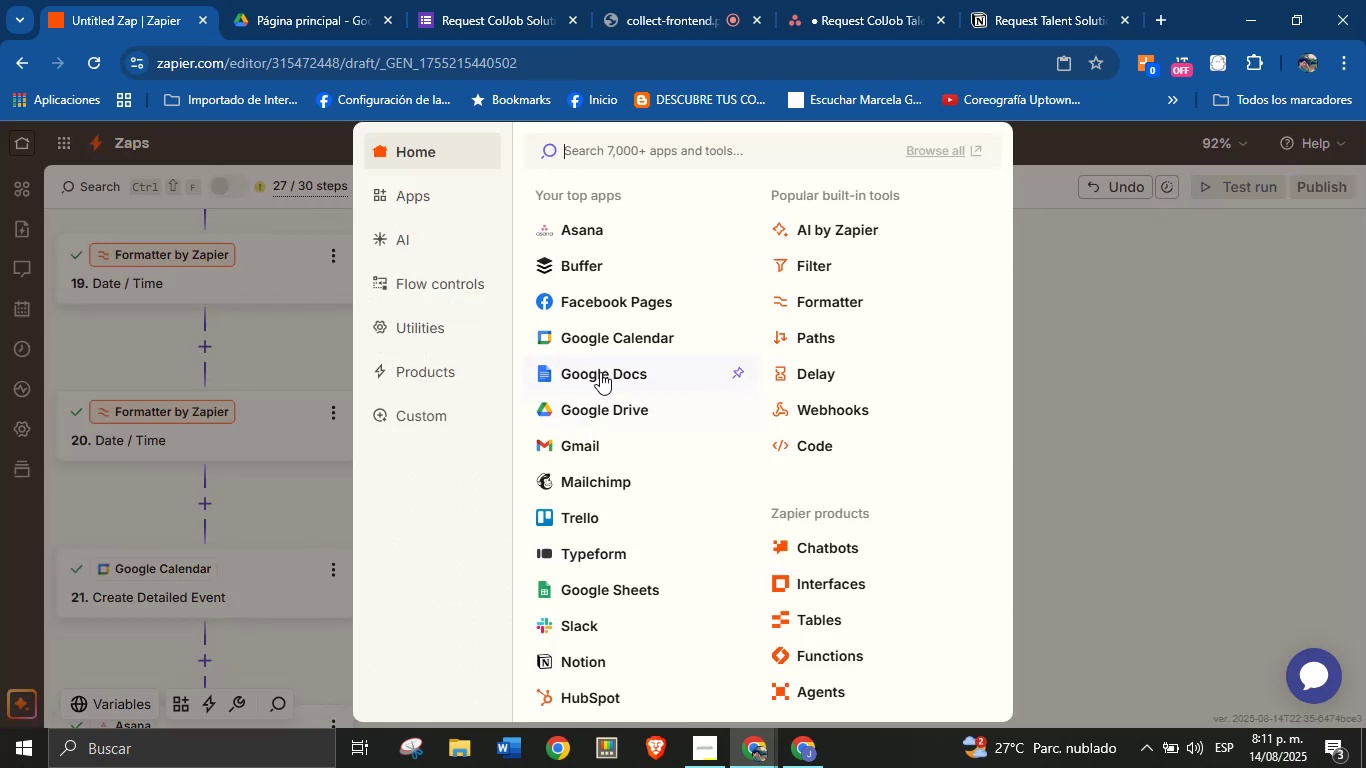 
wait(5.71)
 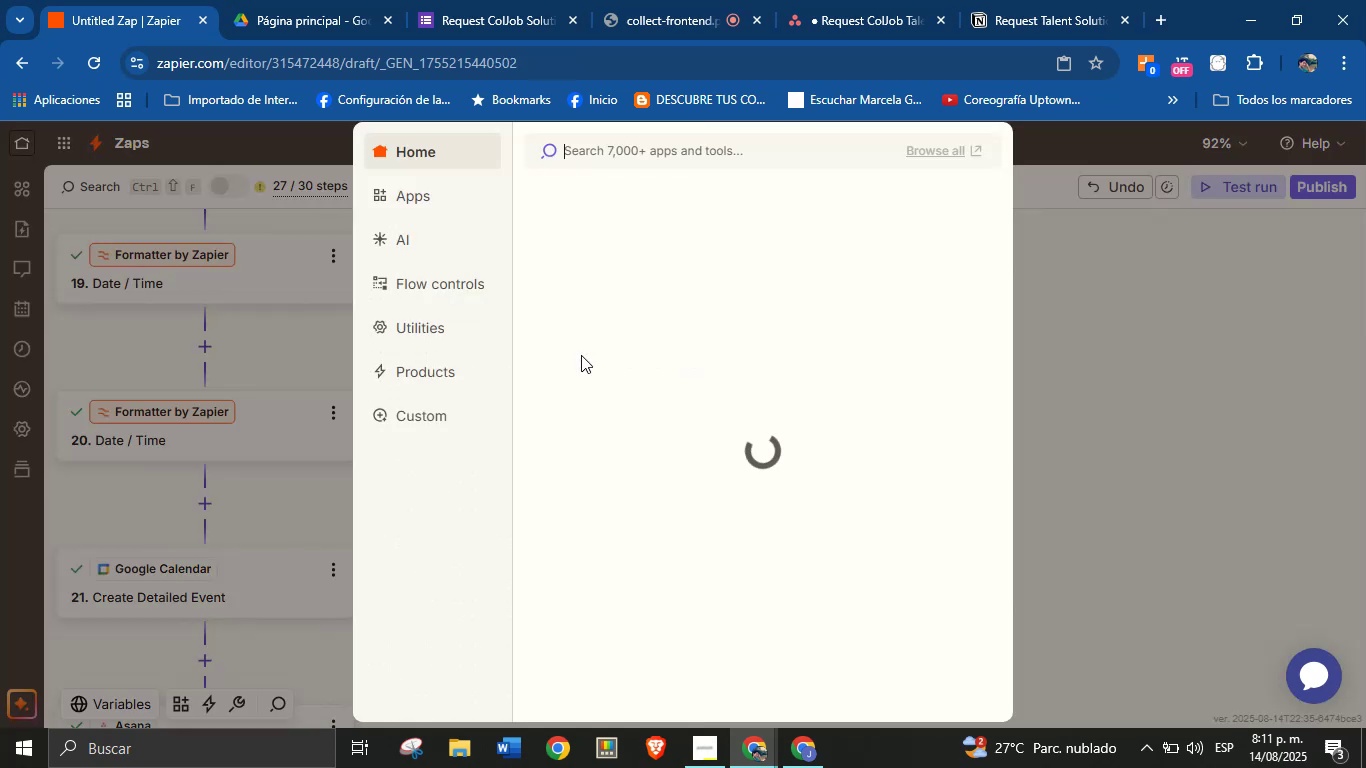 
left_click([605, 454])
 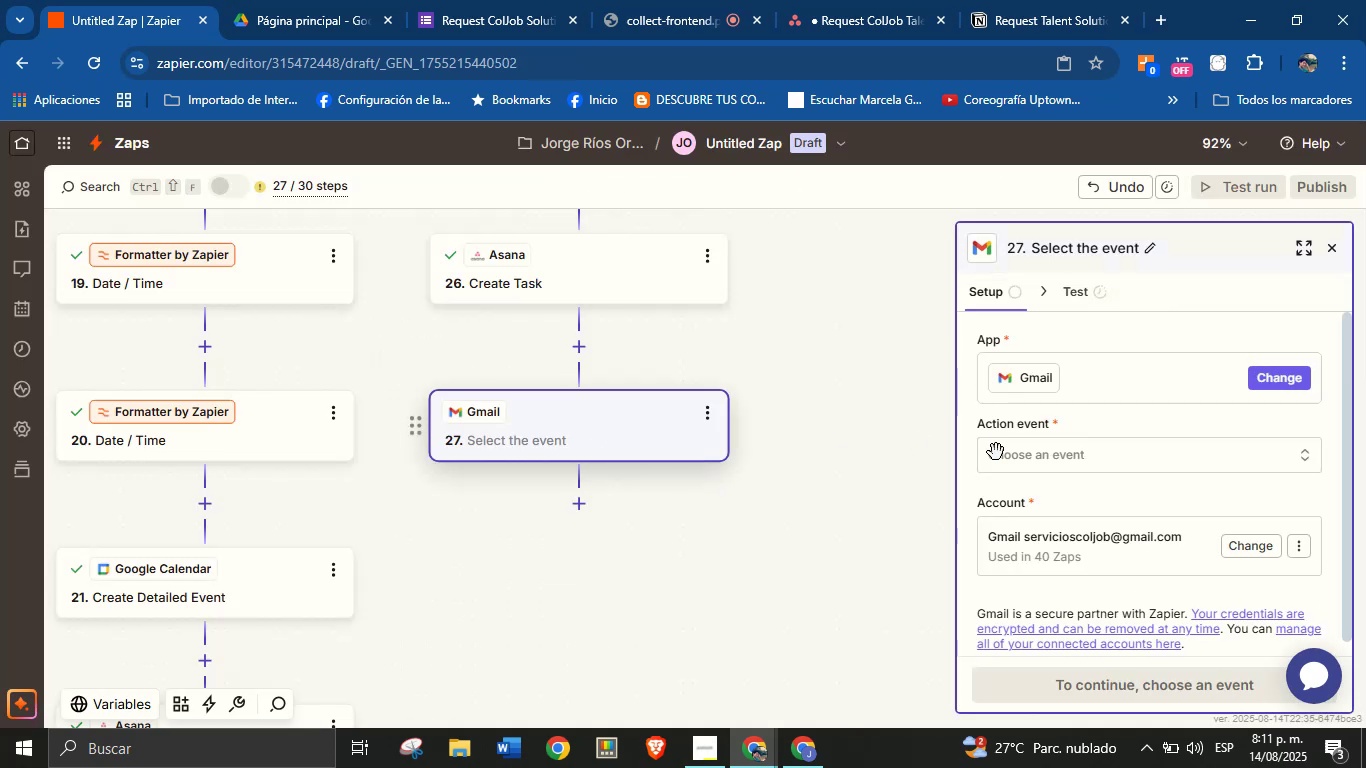 
left_click([1045, 460])
 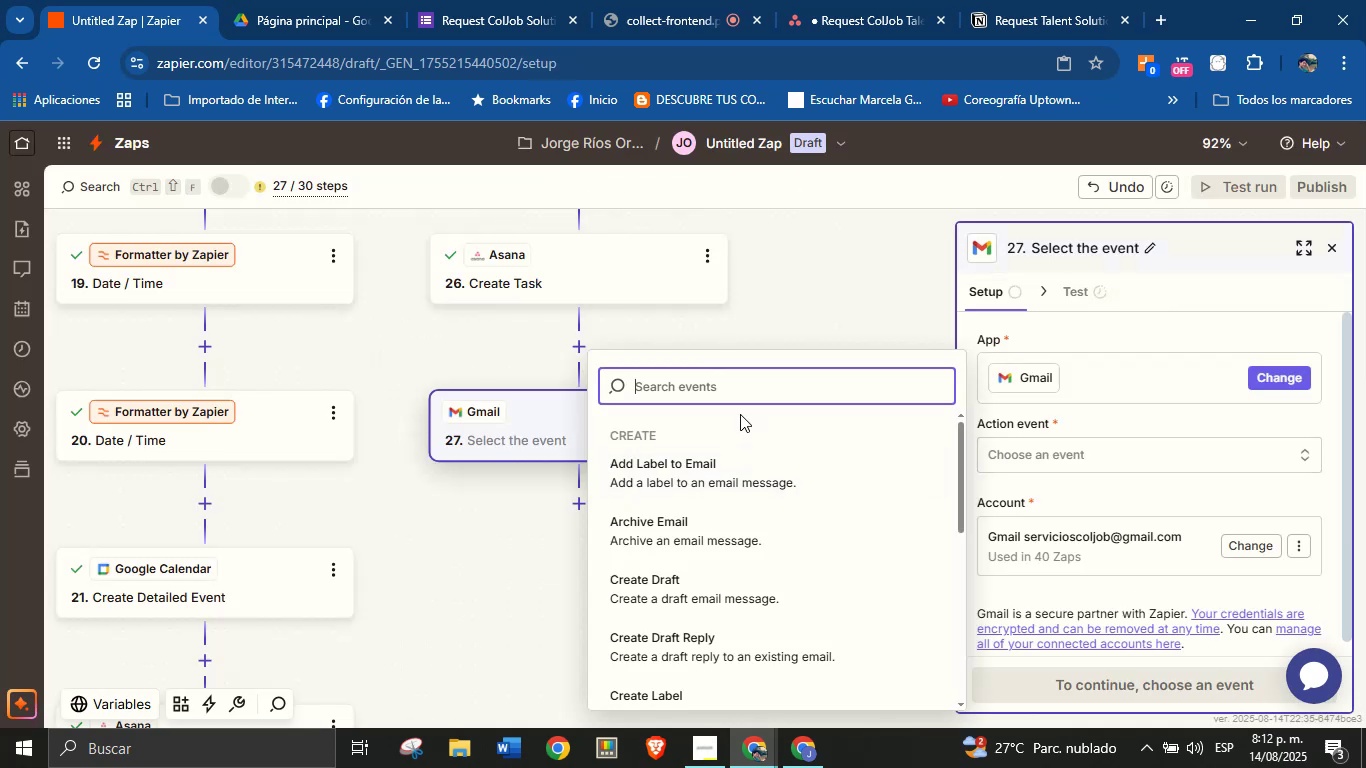 
type(send)
 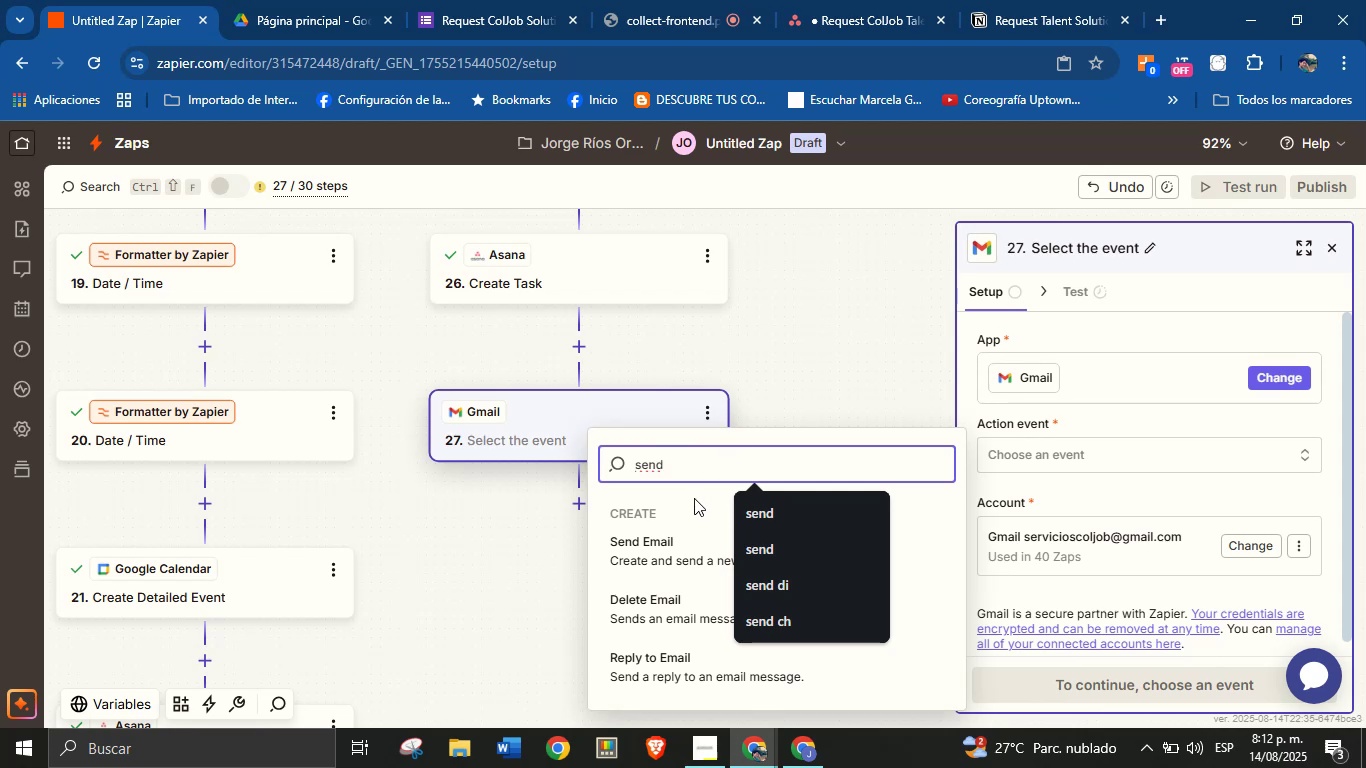 
left_click([693, 551])
 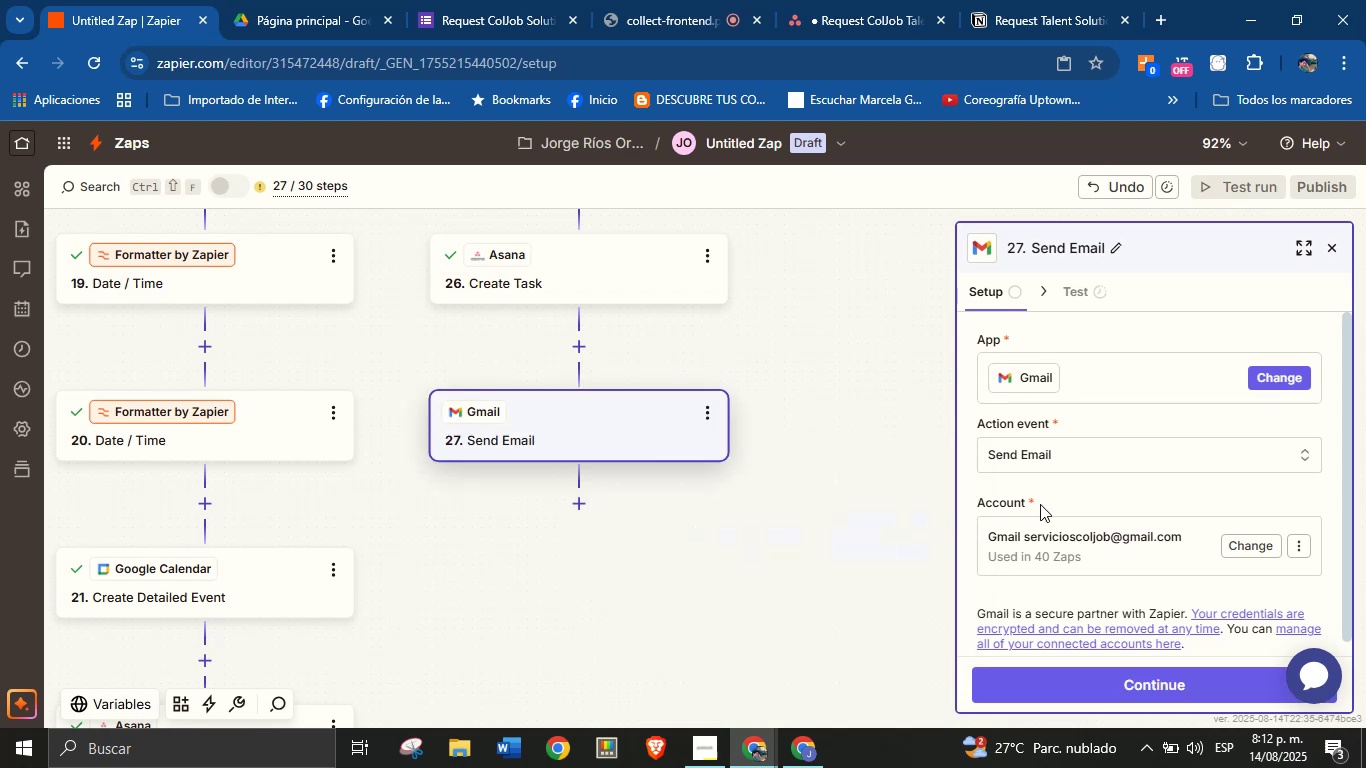 
left_click([1045, 500])
 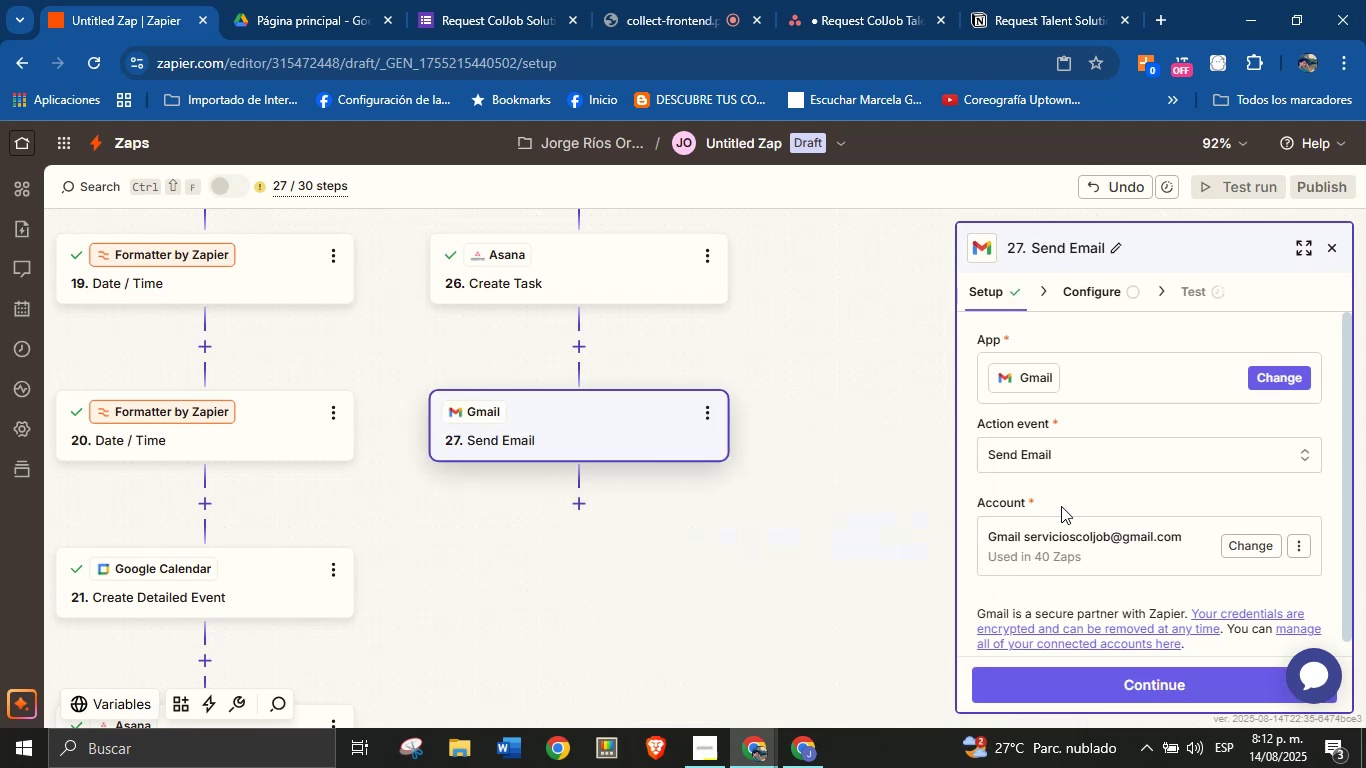 
scroll: coordinate [1079, 490], scroll_direction: down, amount: 1.0
 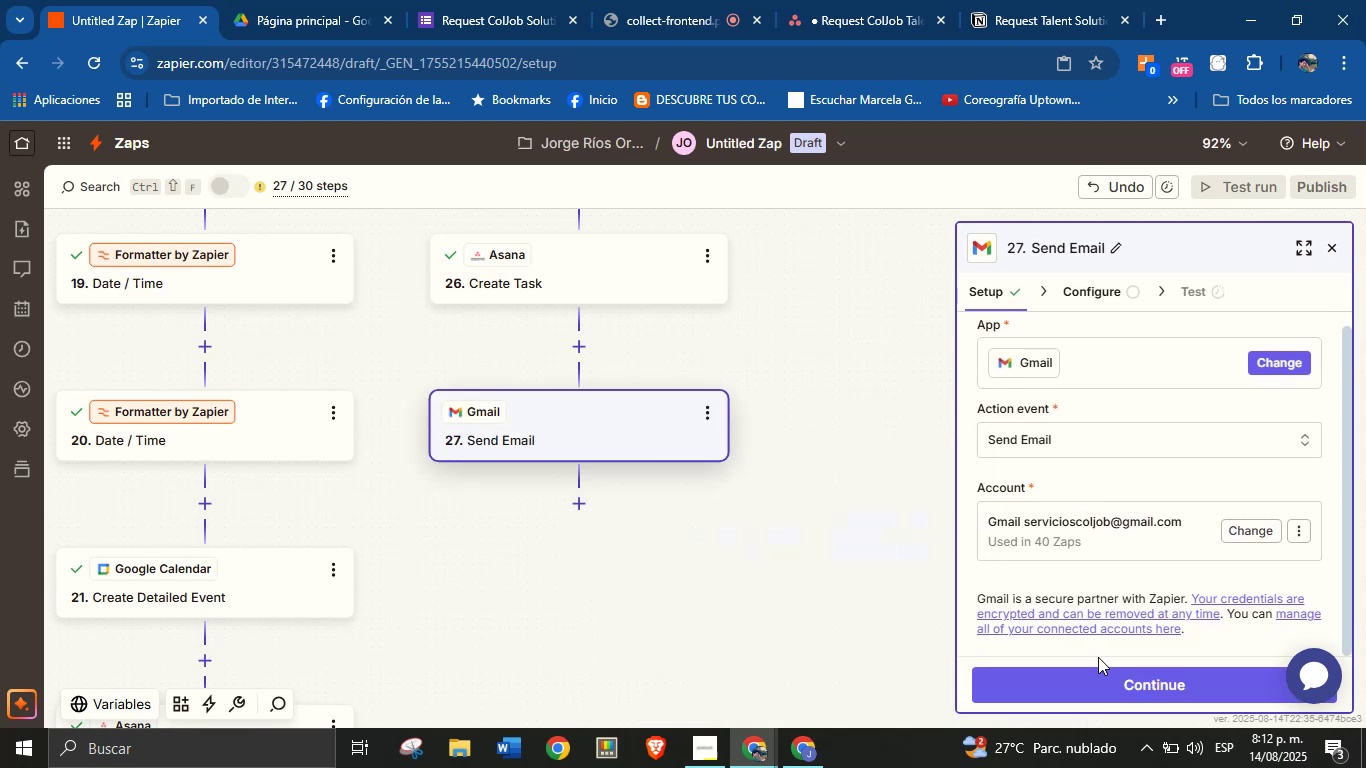 
left_click([1101, 674])
 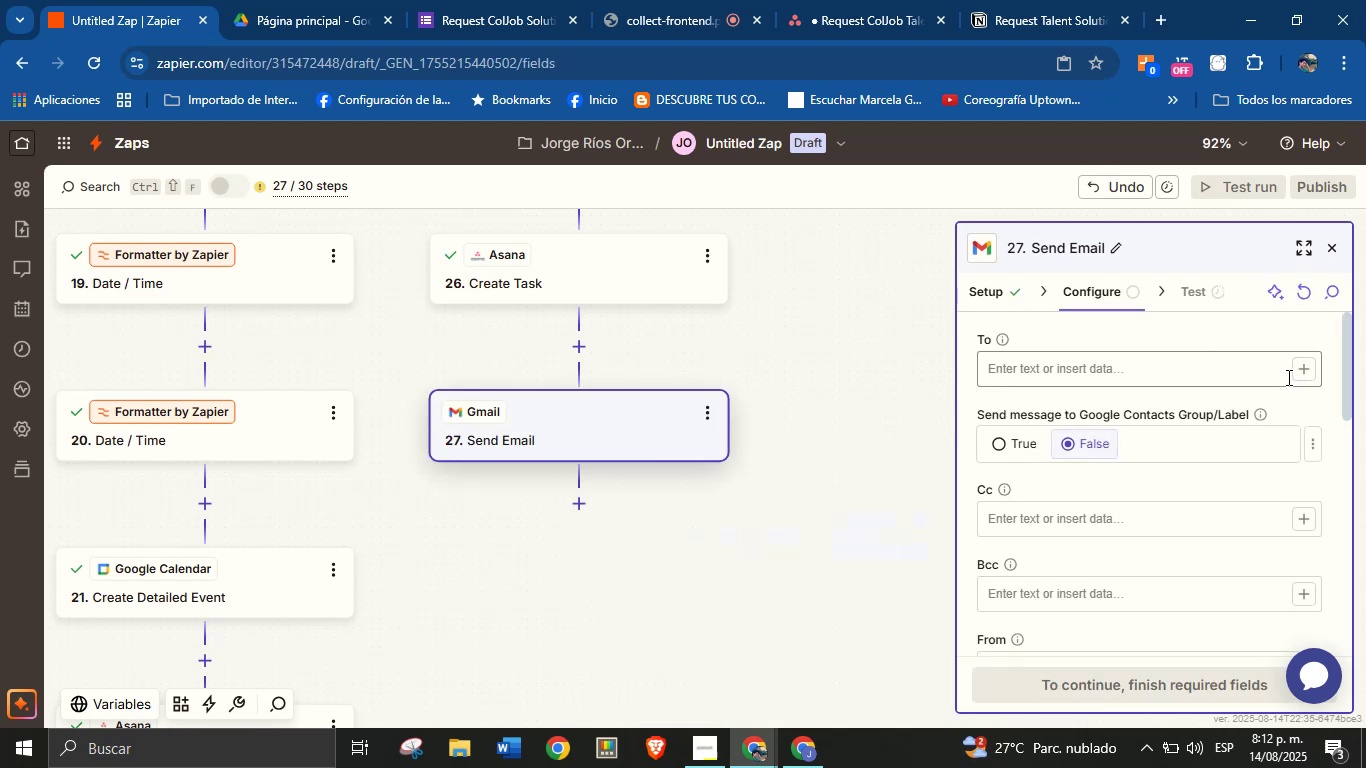 
wait(5.31)
 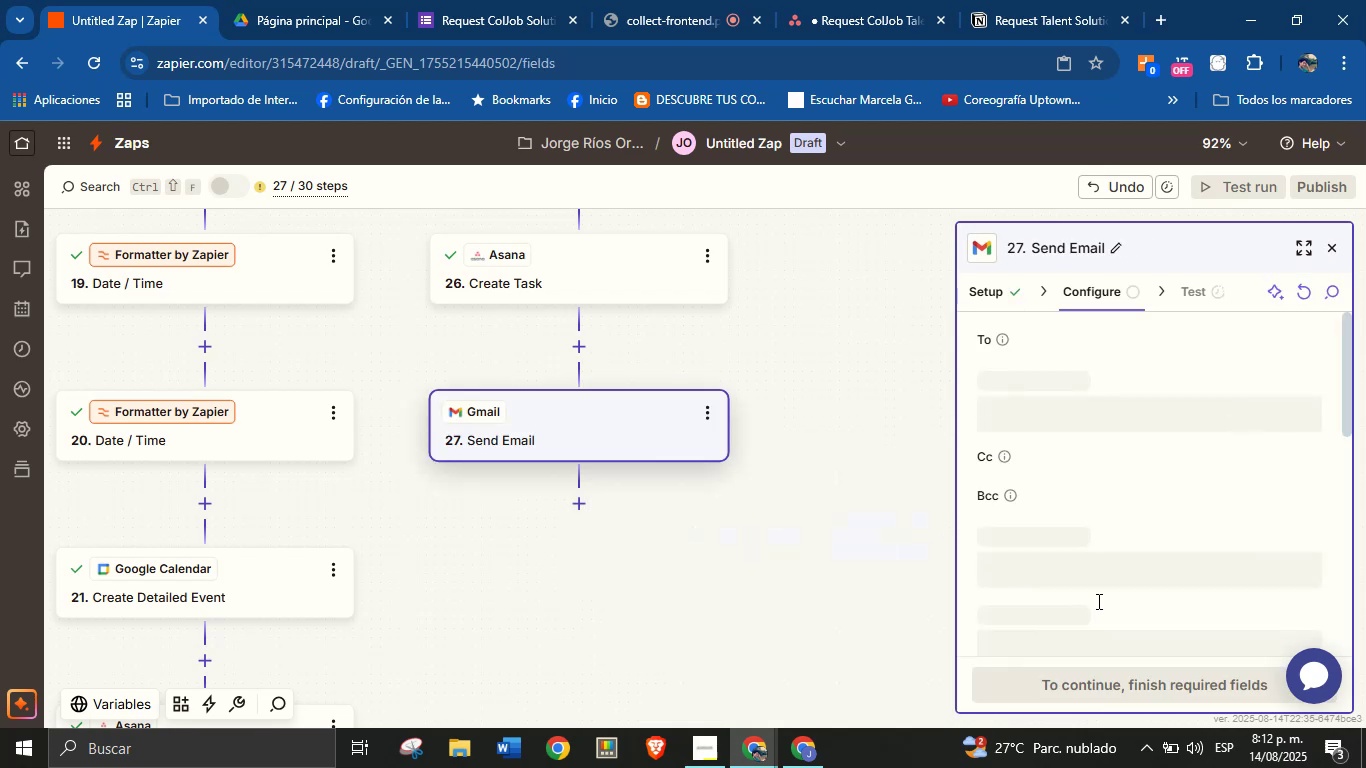 
left_click([1300, 377])
 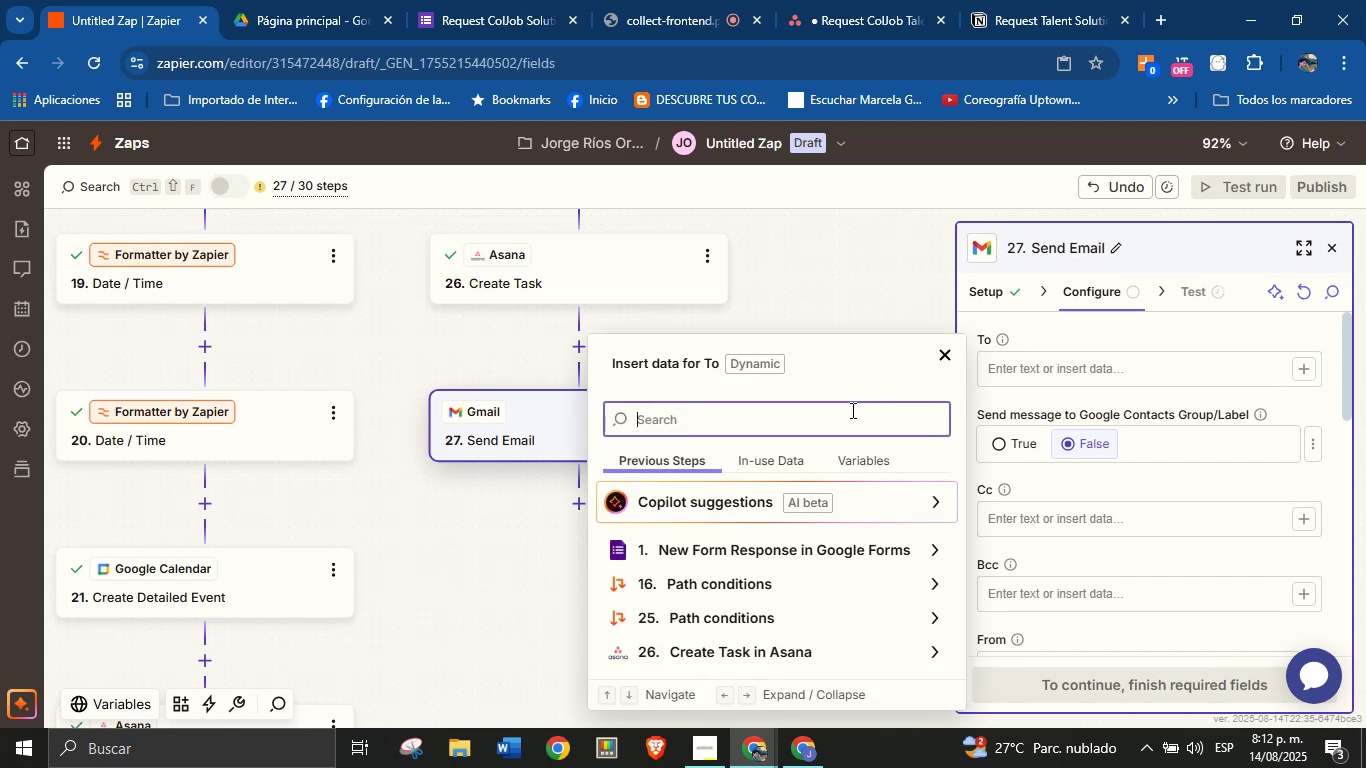 
type(em)
 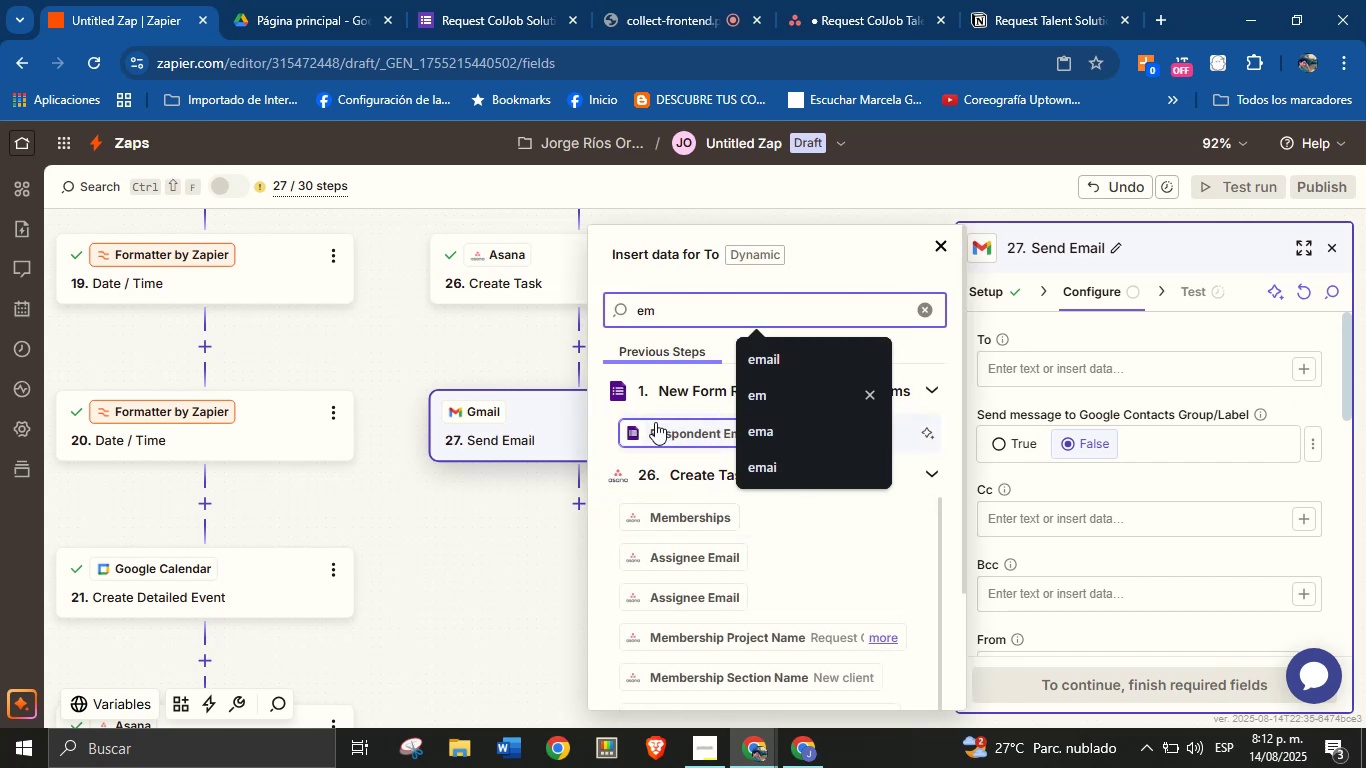 
left_click([656, 423])
 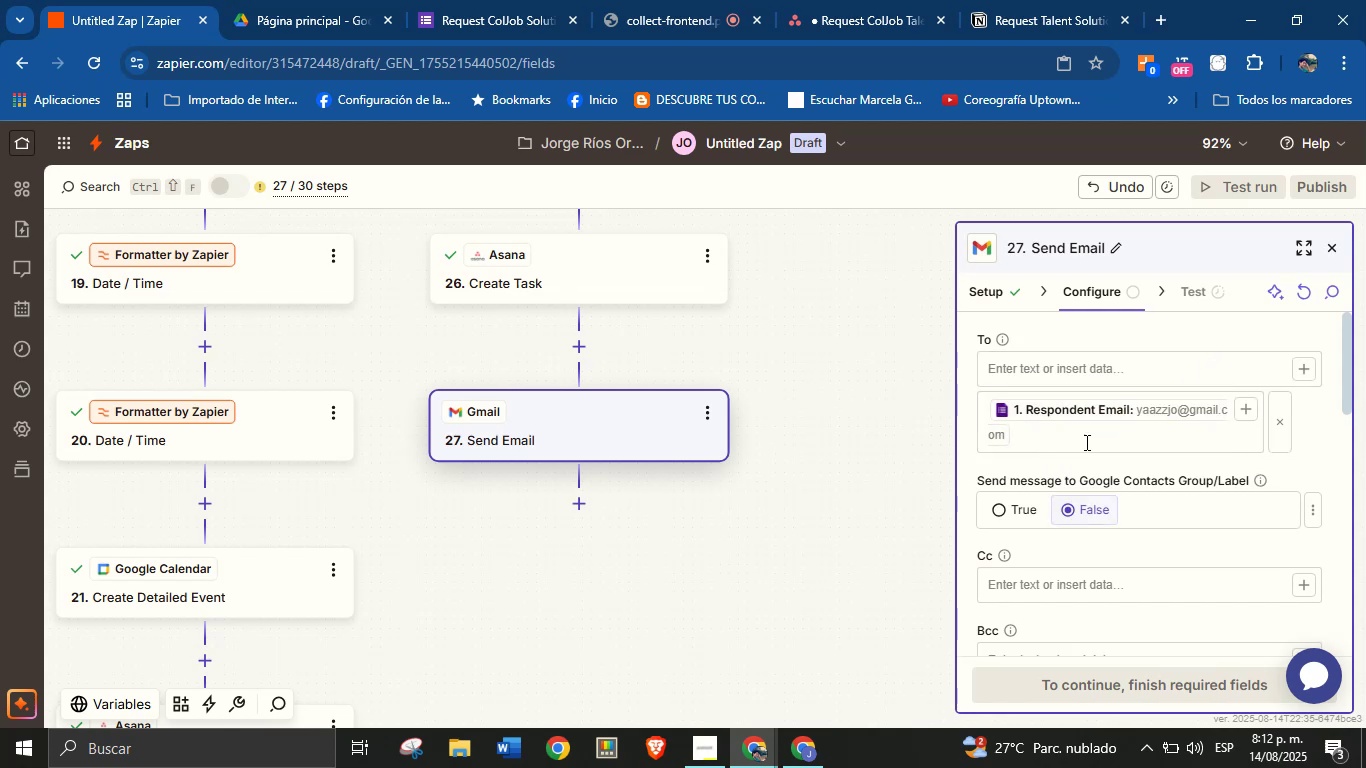 
wait(9.54)
 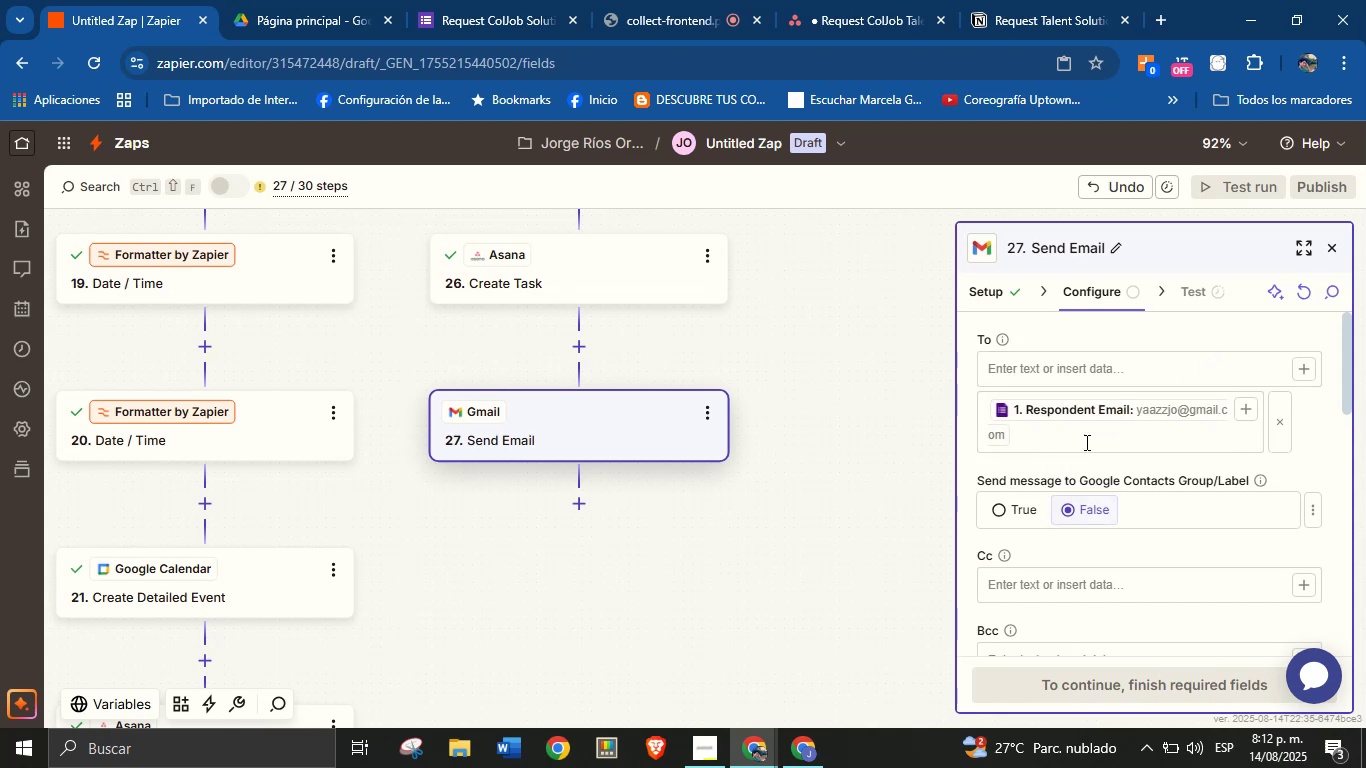 
scroll: coordinate [1149, 512], scroll_direction: down, amount: 1.0
 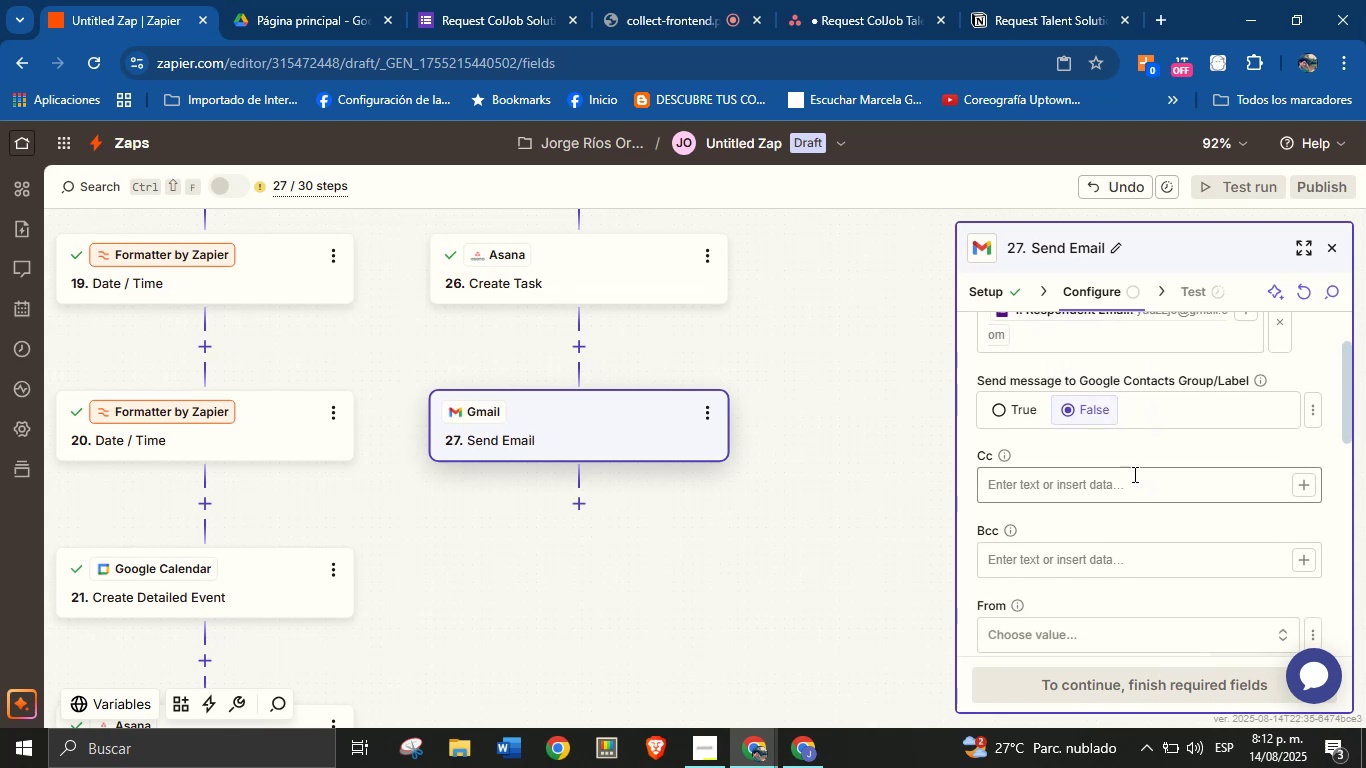 
scroll: coordinate [1124, 481], scroll_direction: up, amount: 1.0
 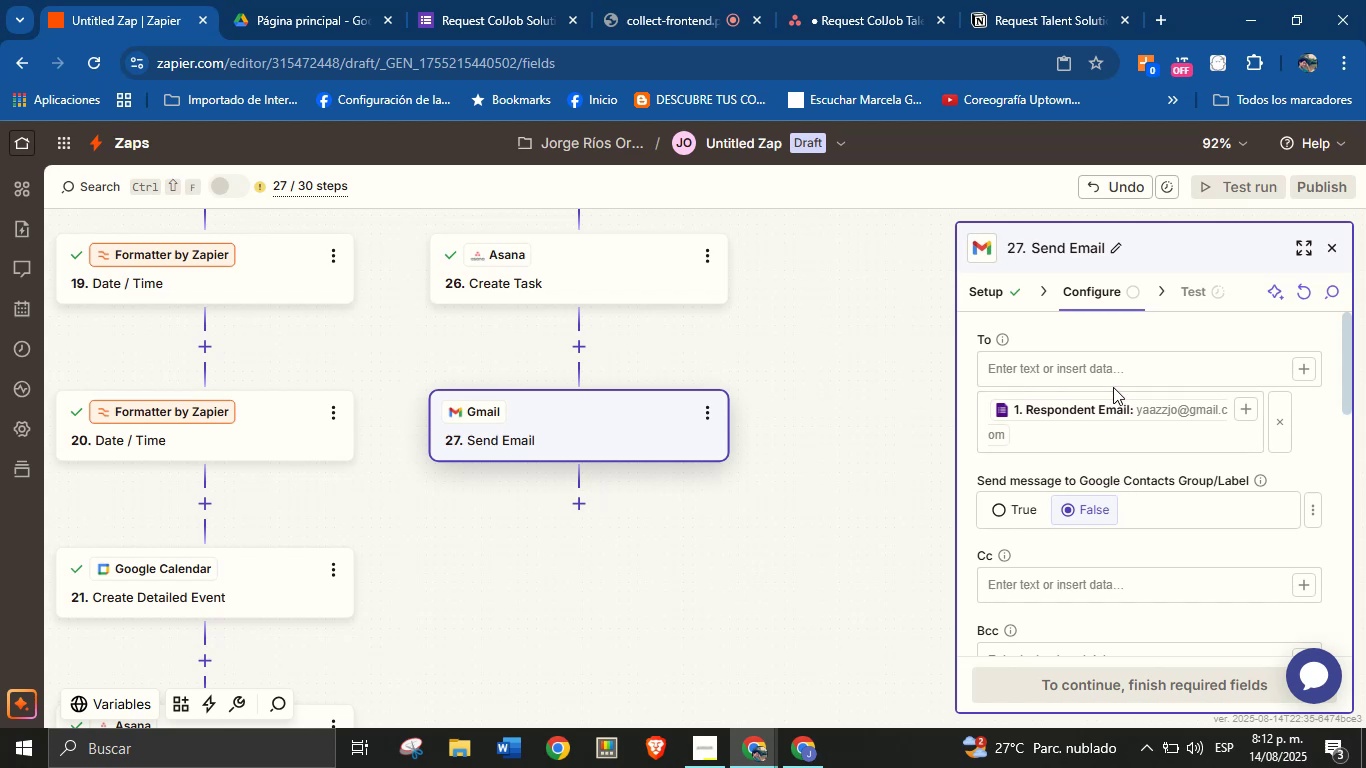 
scroll: coordinate [1115, 530], scroll_direction: down, amount: 2.0
 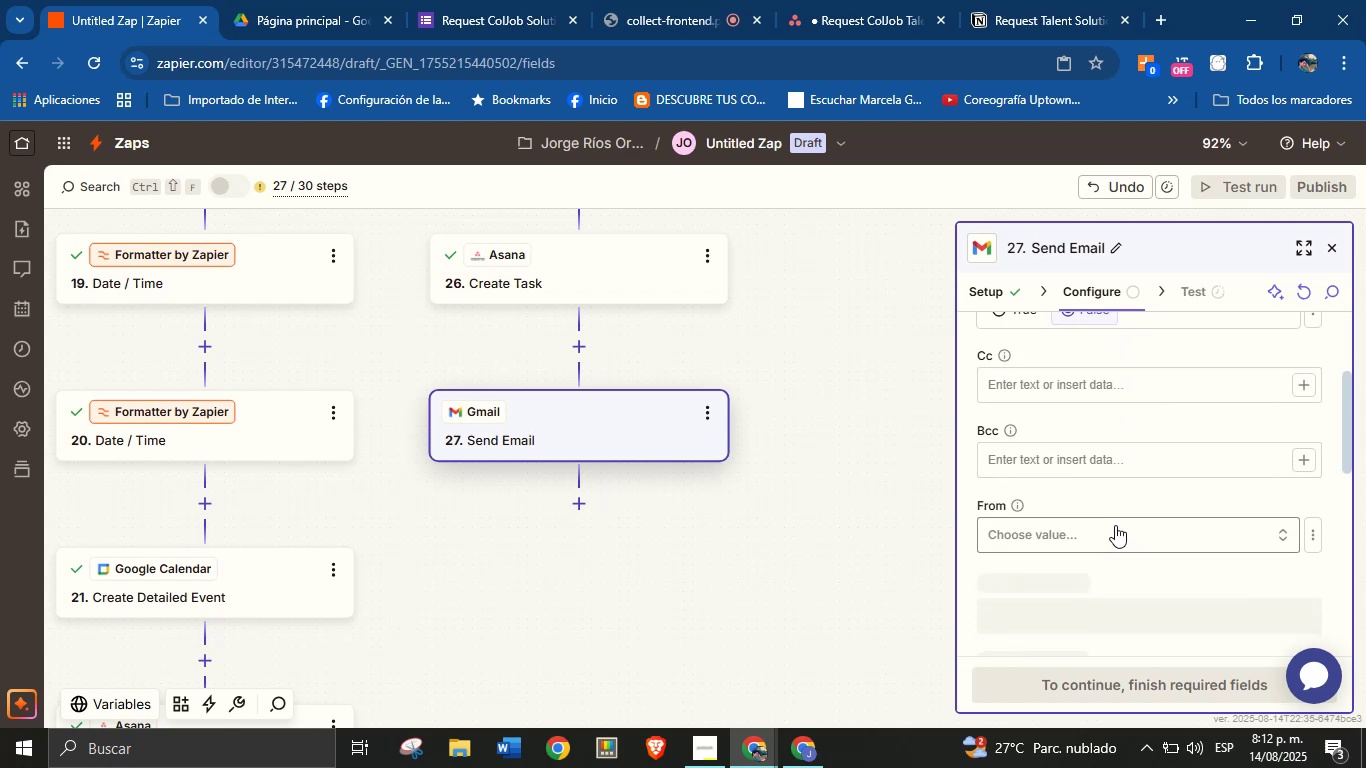 
left_click([1110, 540])
 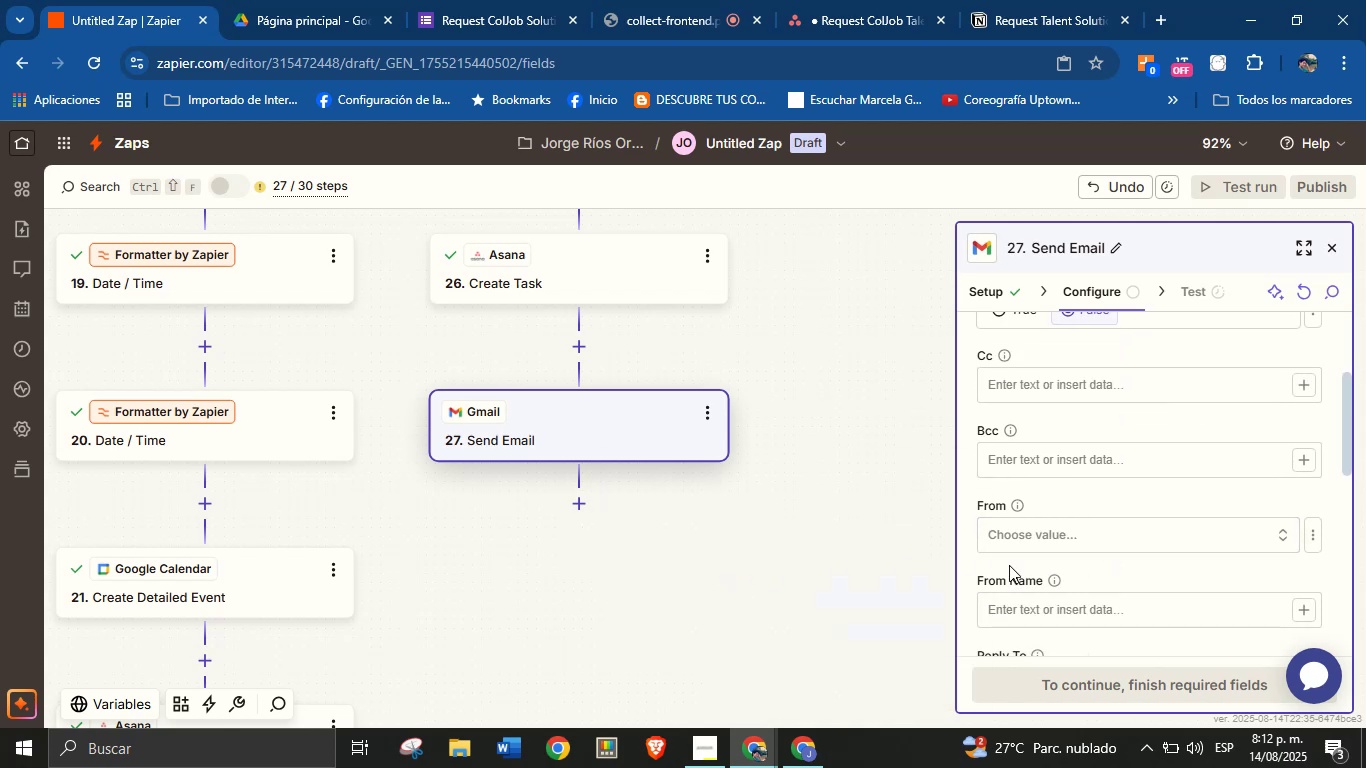 
left_click([1082, 617])
 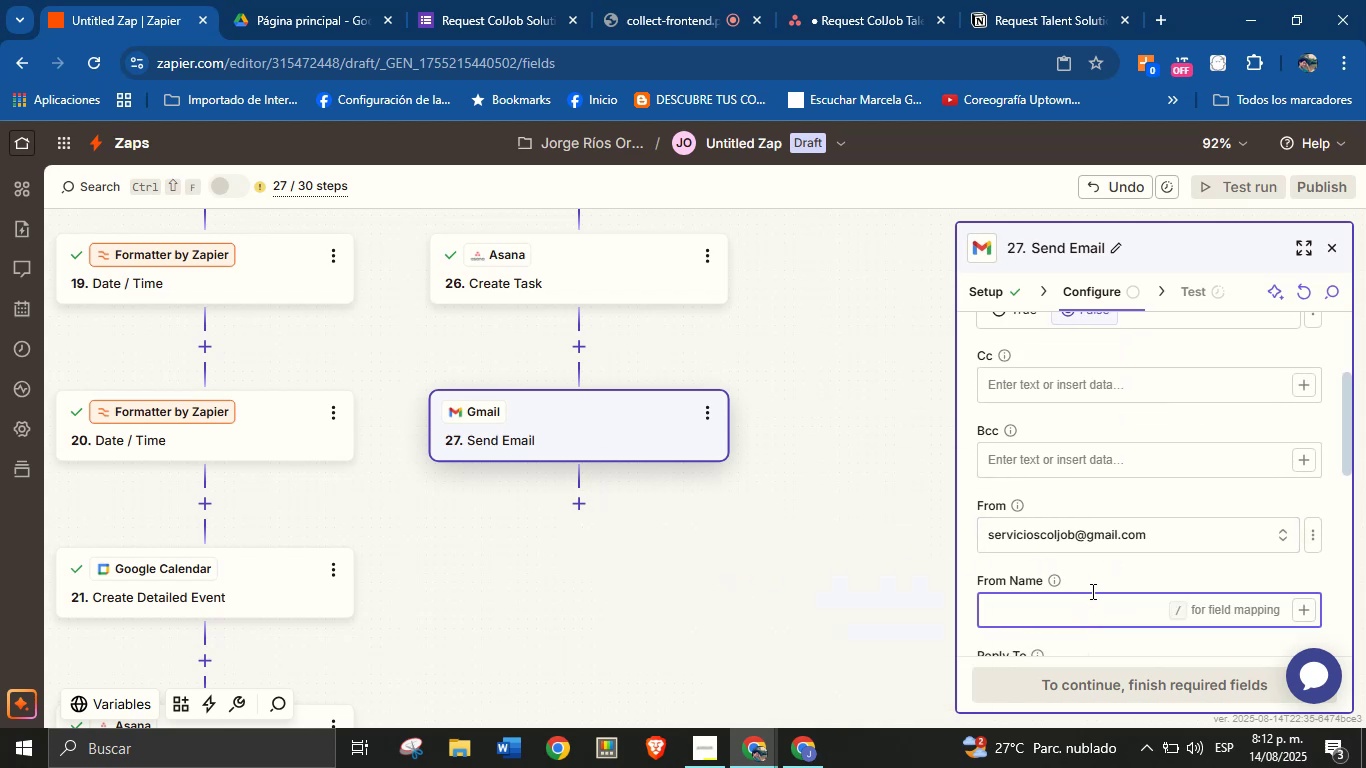 
left_click([1094, 582])
 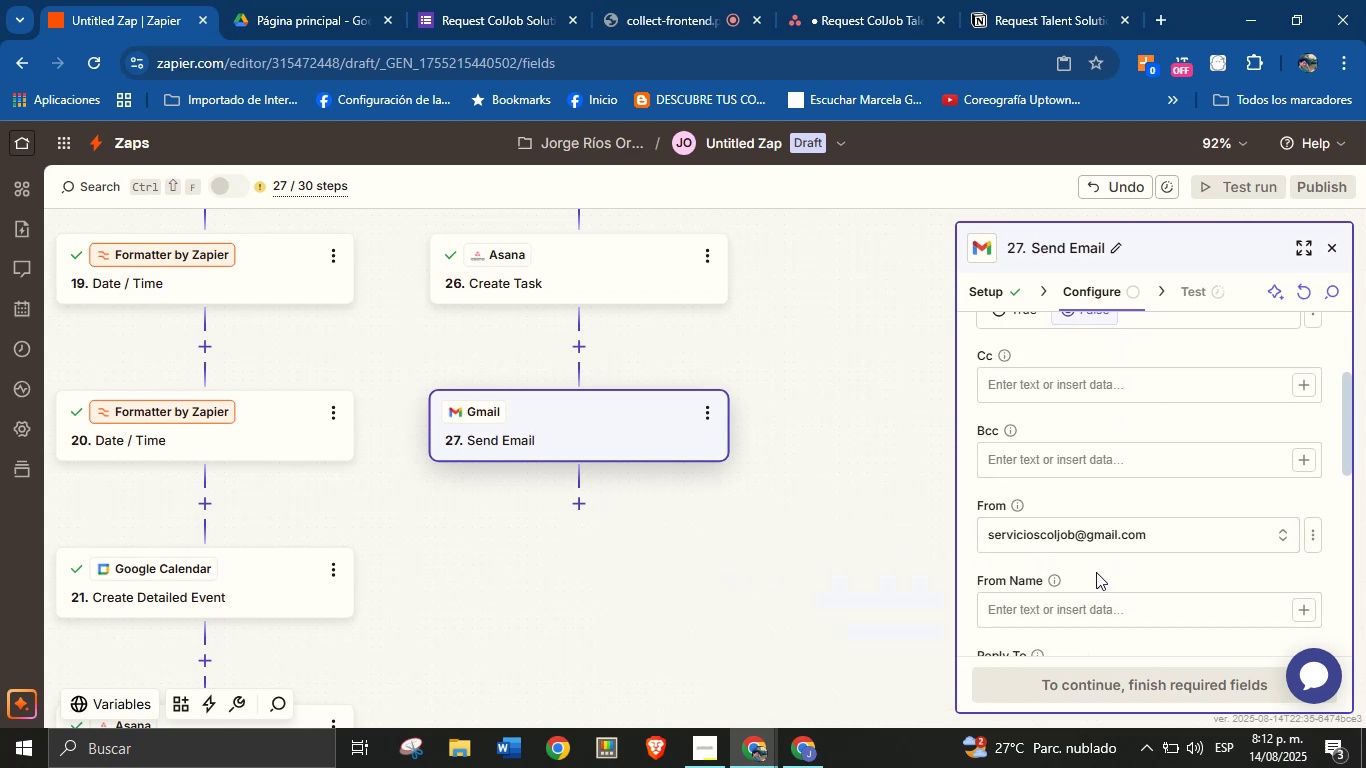 
scroll: coordinate [1101, 561], scroll_direction: down, amount: 1.0
 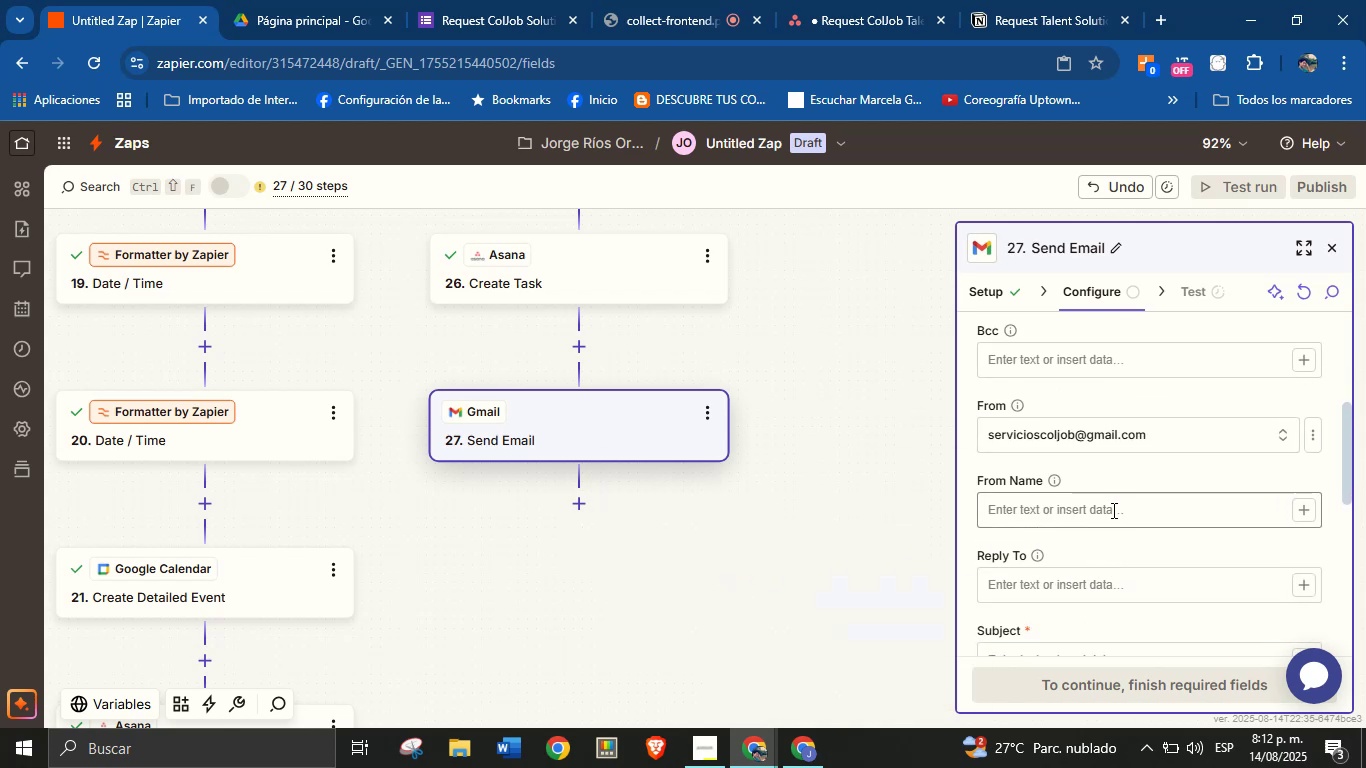 
left_click([1112, 510])
 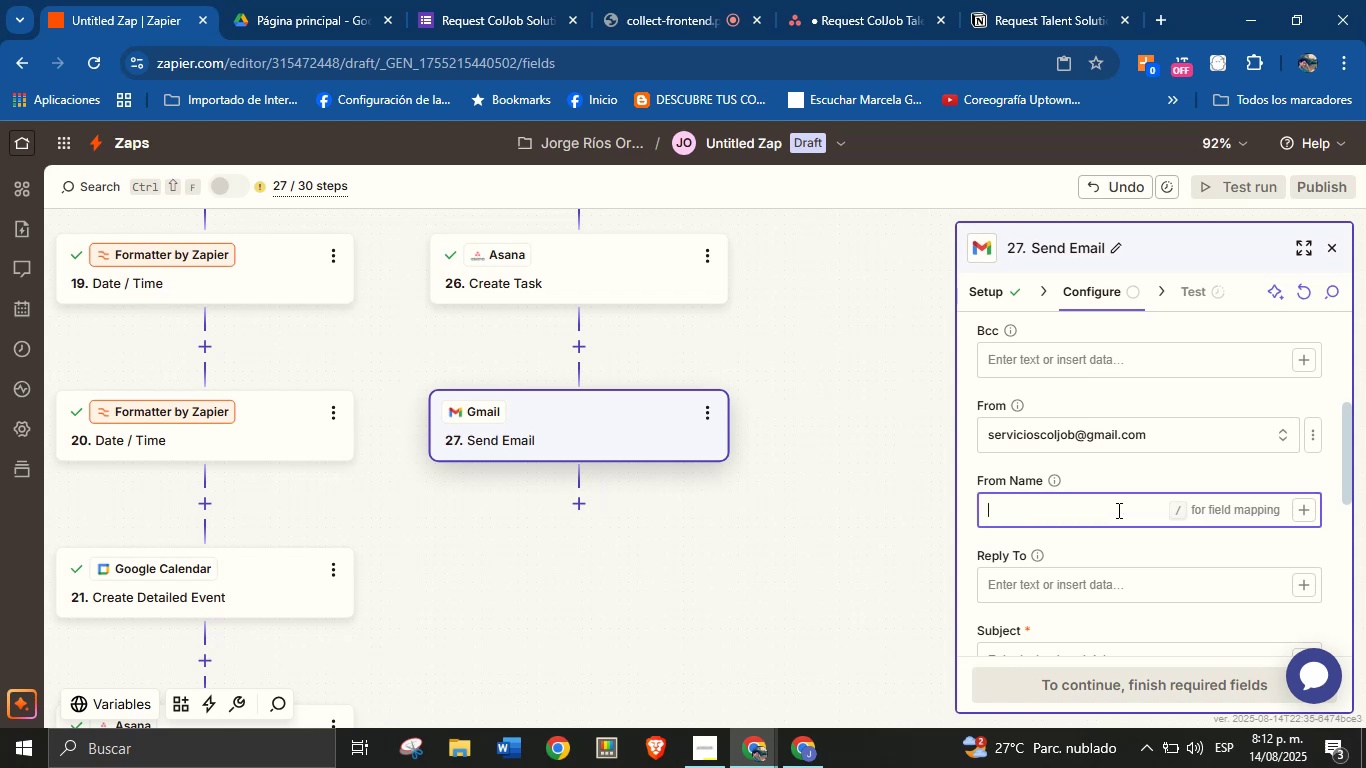 
type(Jorge from ColJob)
 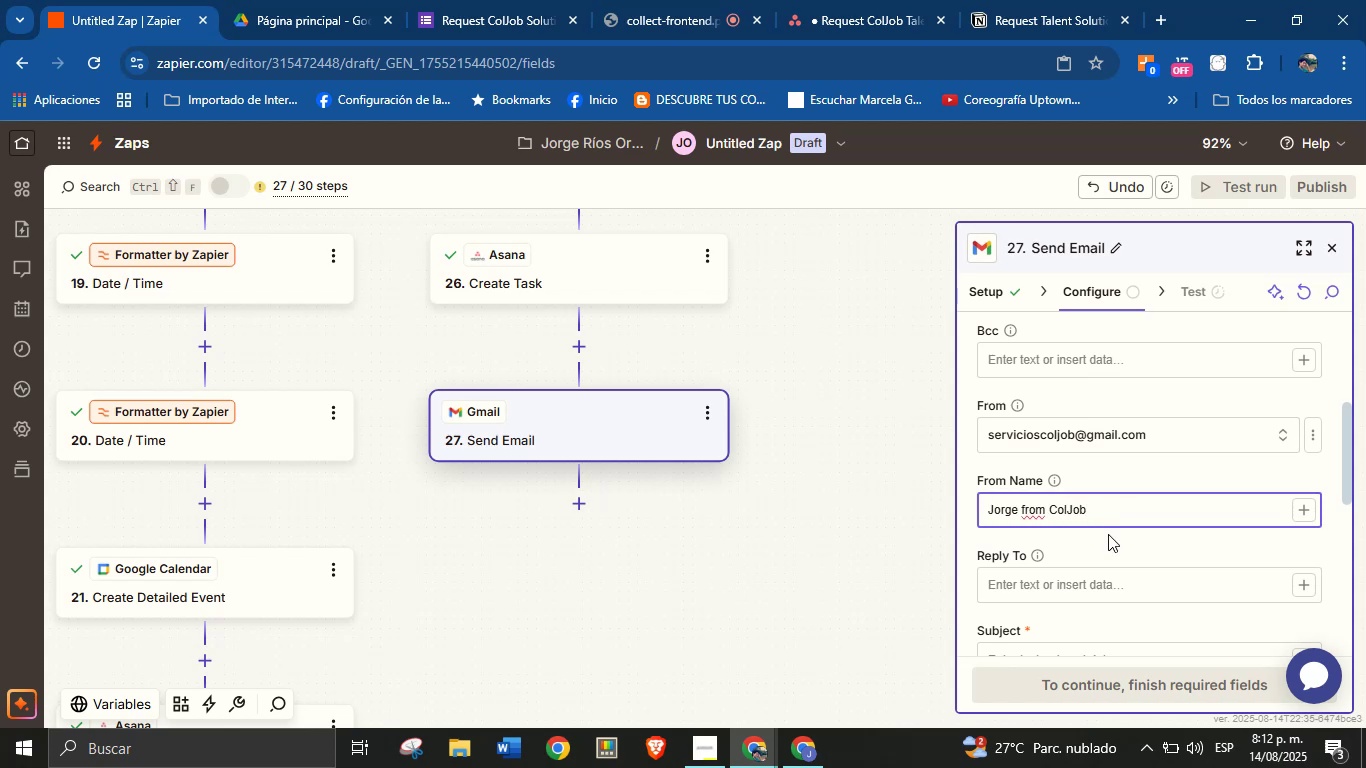 
left_click([1107, 553])
 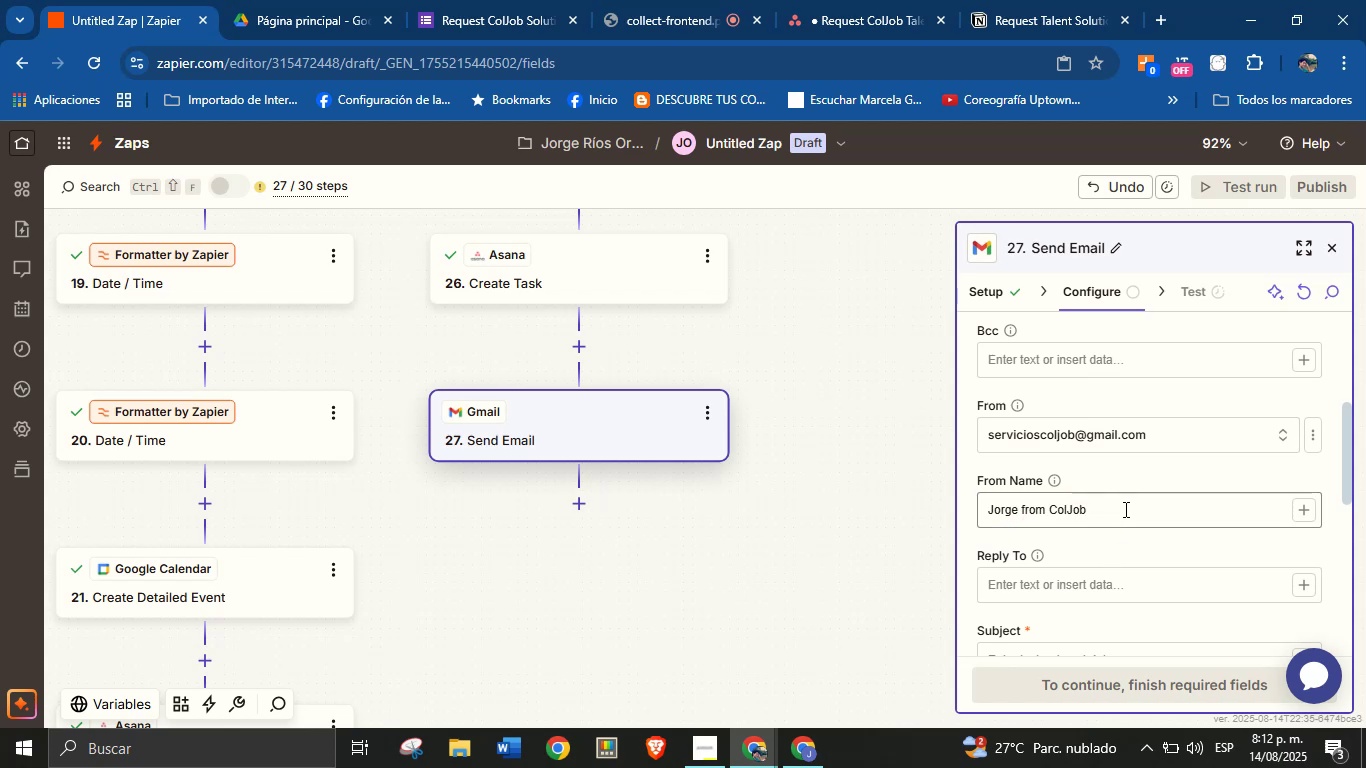 
scroll: coordinate [1138, 459], scroll_direction: none, amount: 0.0
 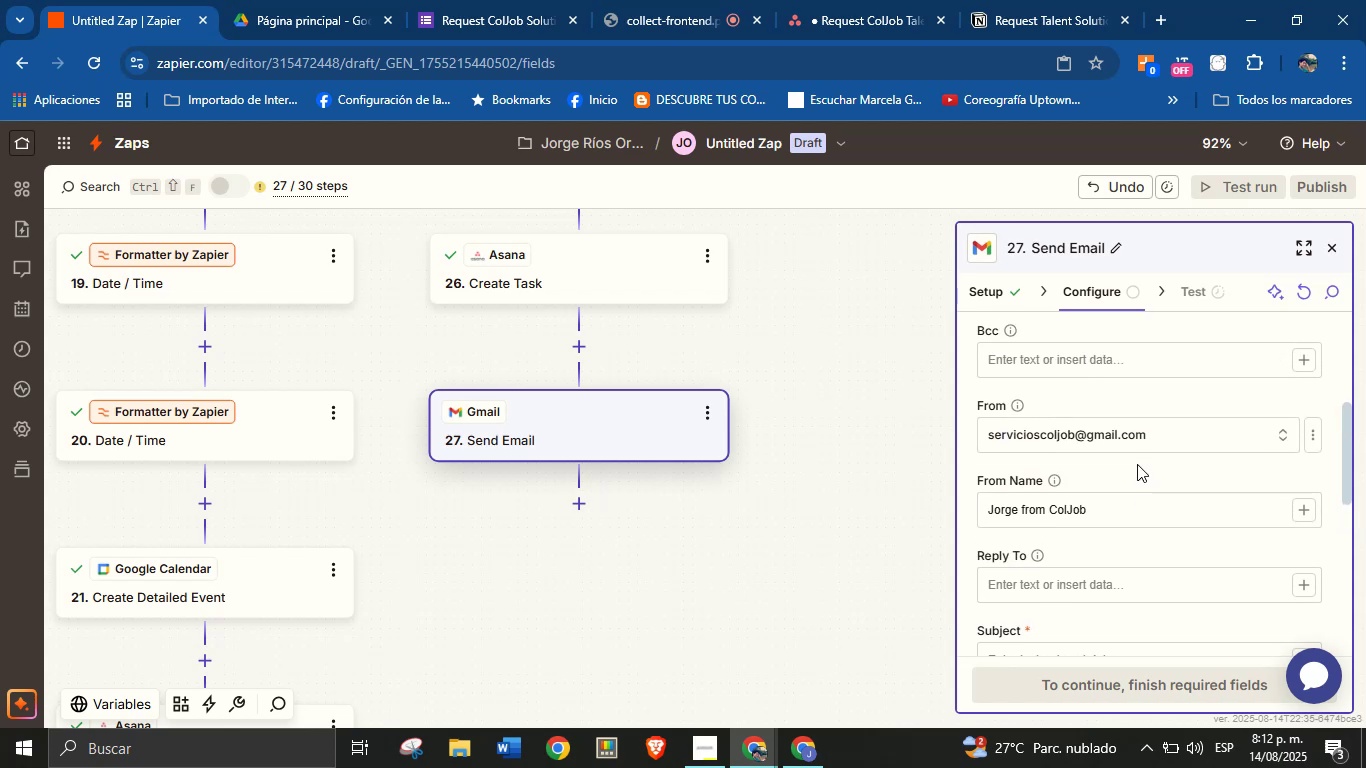 
scroll: coordinate [1137, 468], scroll_direction: down, amount: 1.0
 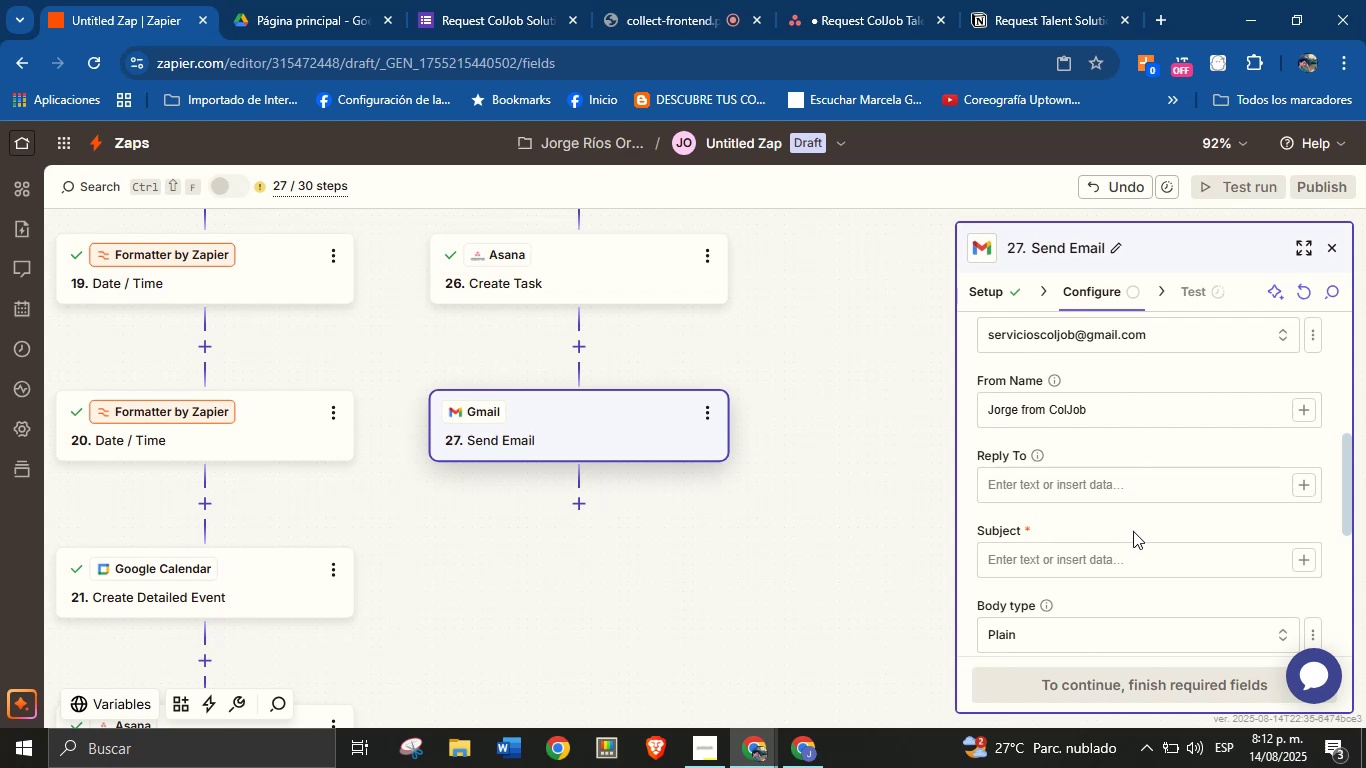 
left_click([1126, 558])
 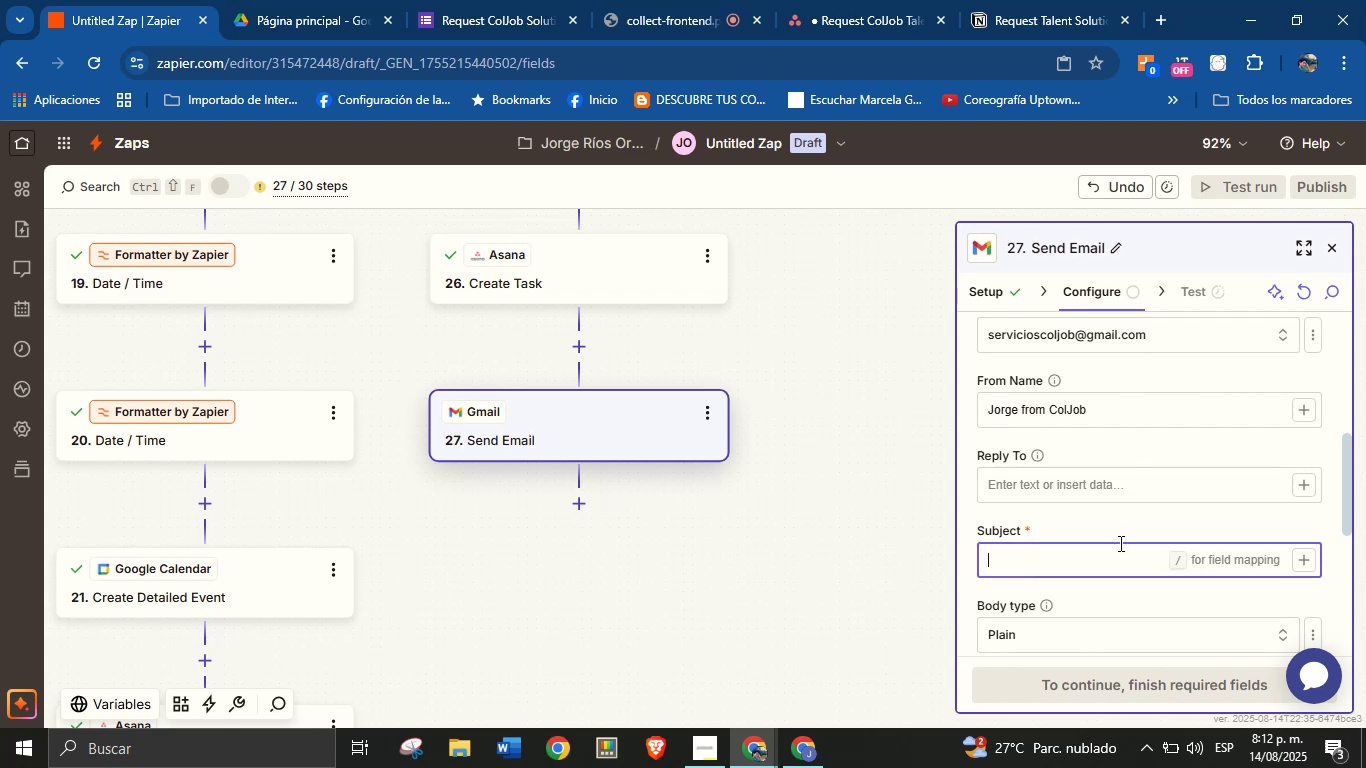 
key(CapsLock)
 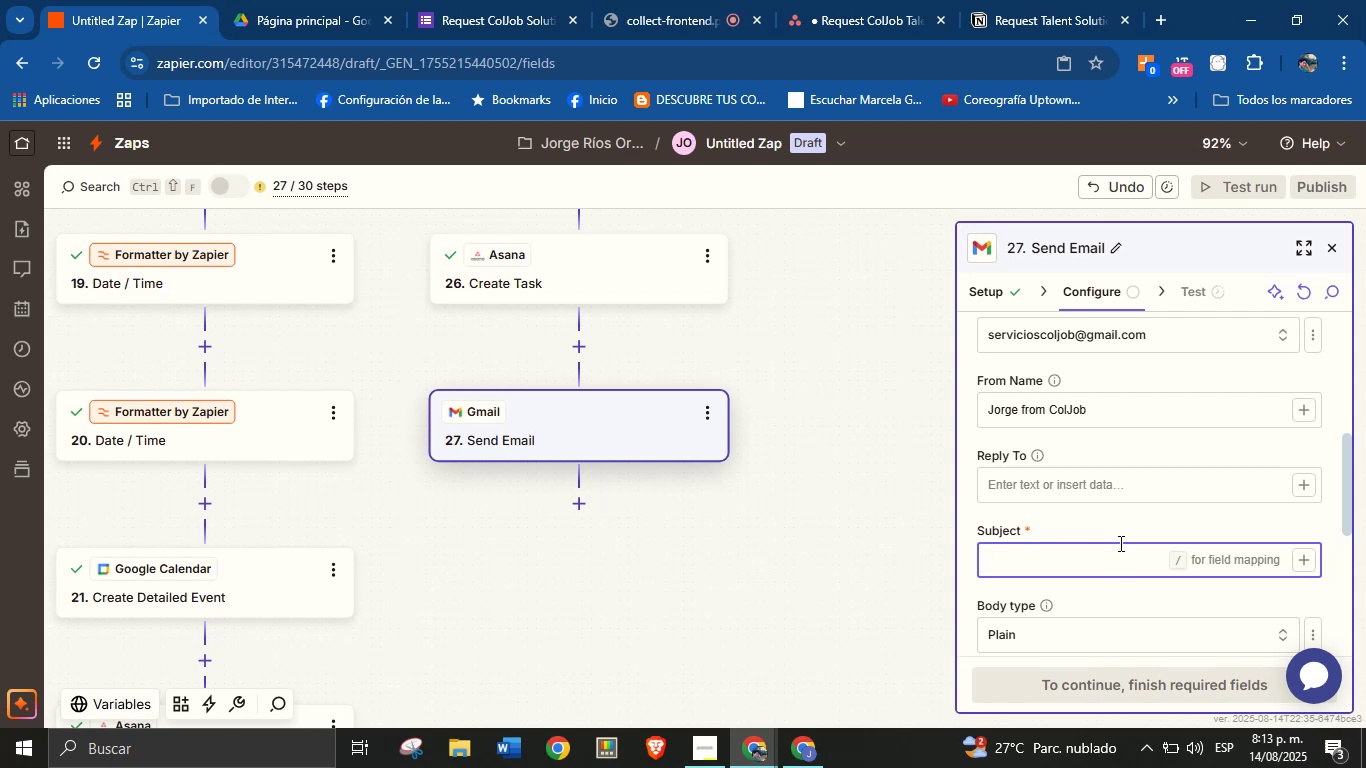 
wait(27.44)
 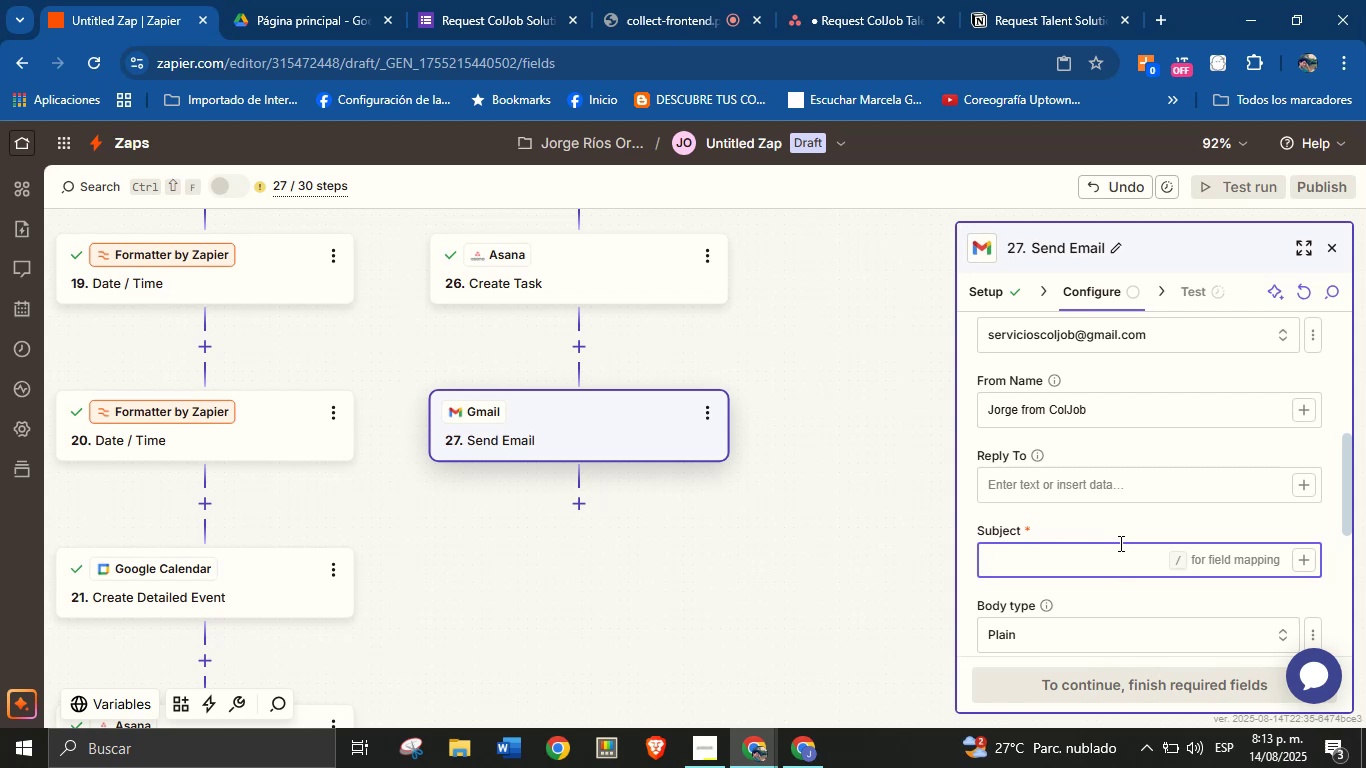 
type(Thank you )
 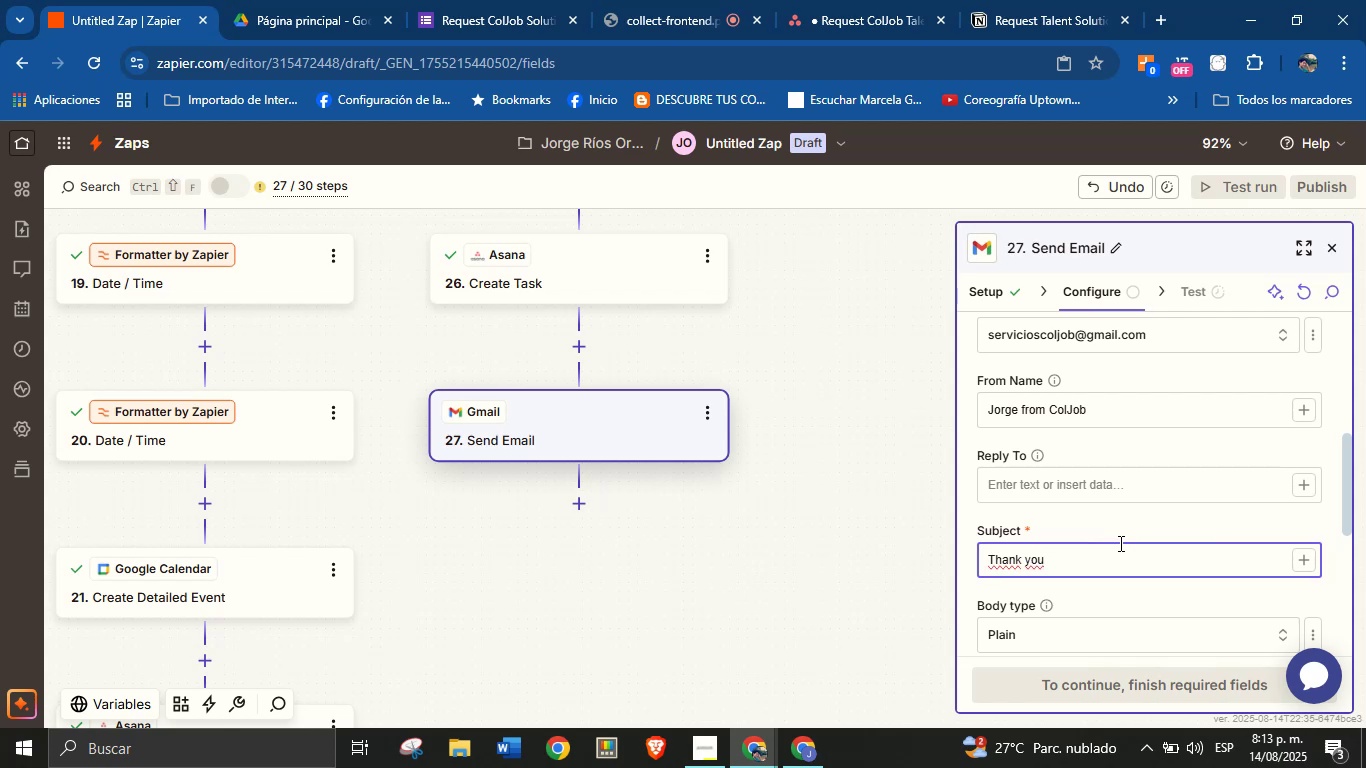 
wait(5.59)
 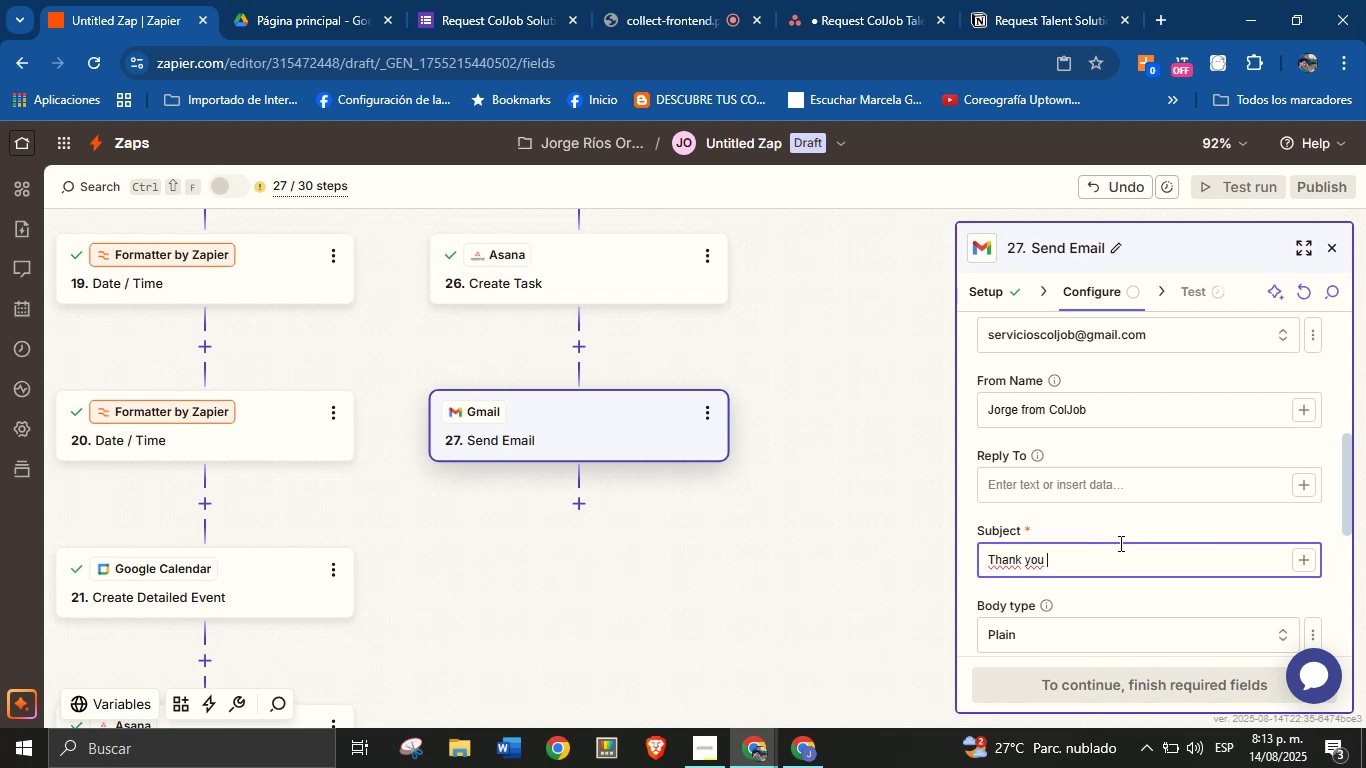 
type(for choosing our services!)
 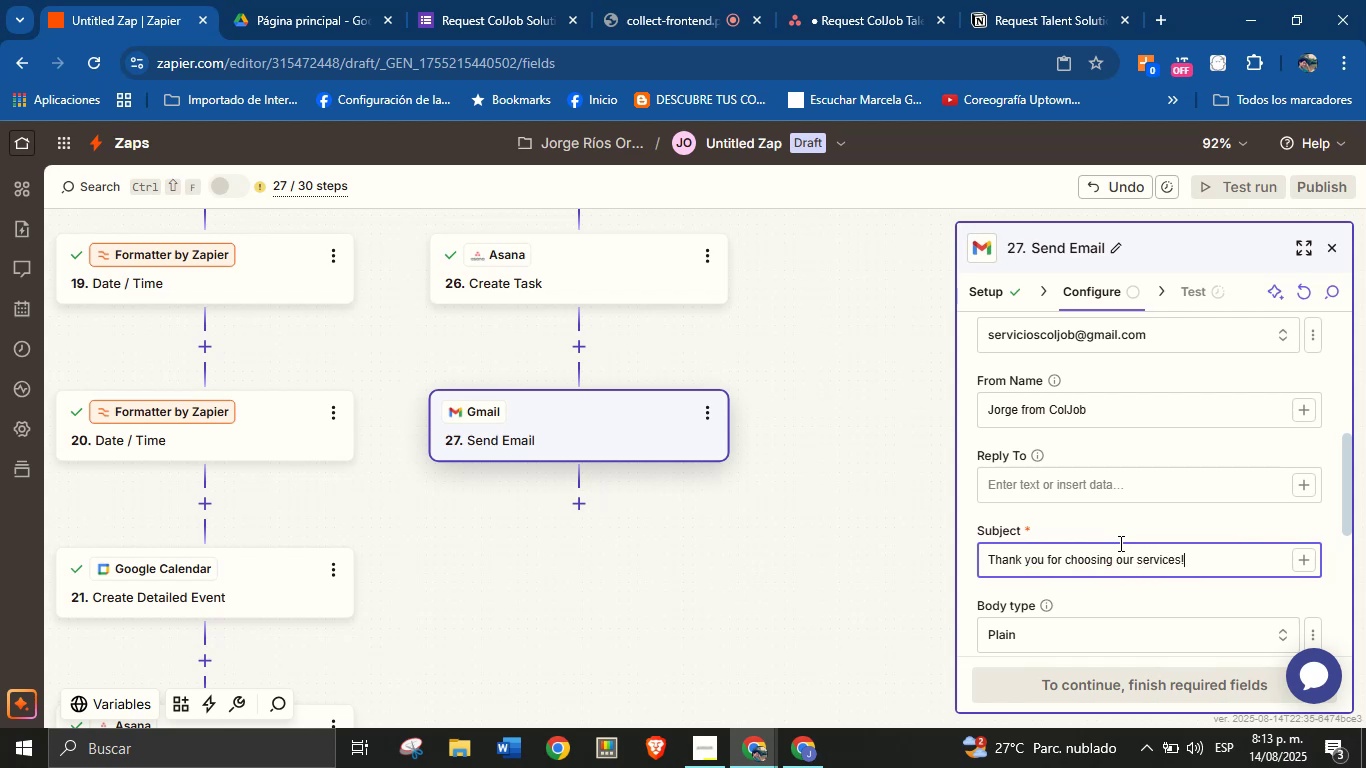 
left_click([1119, 539])
 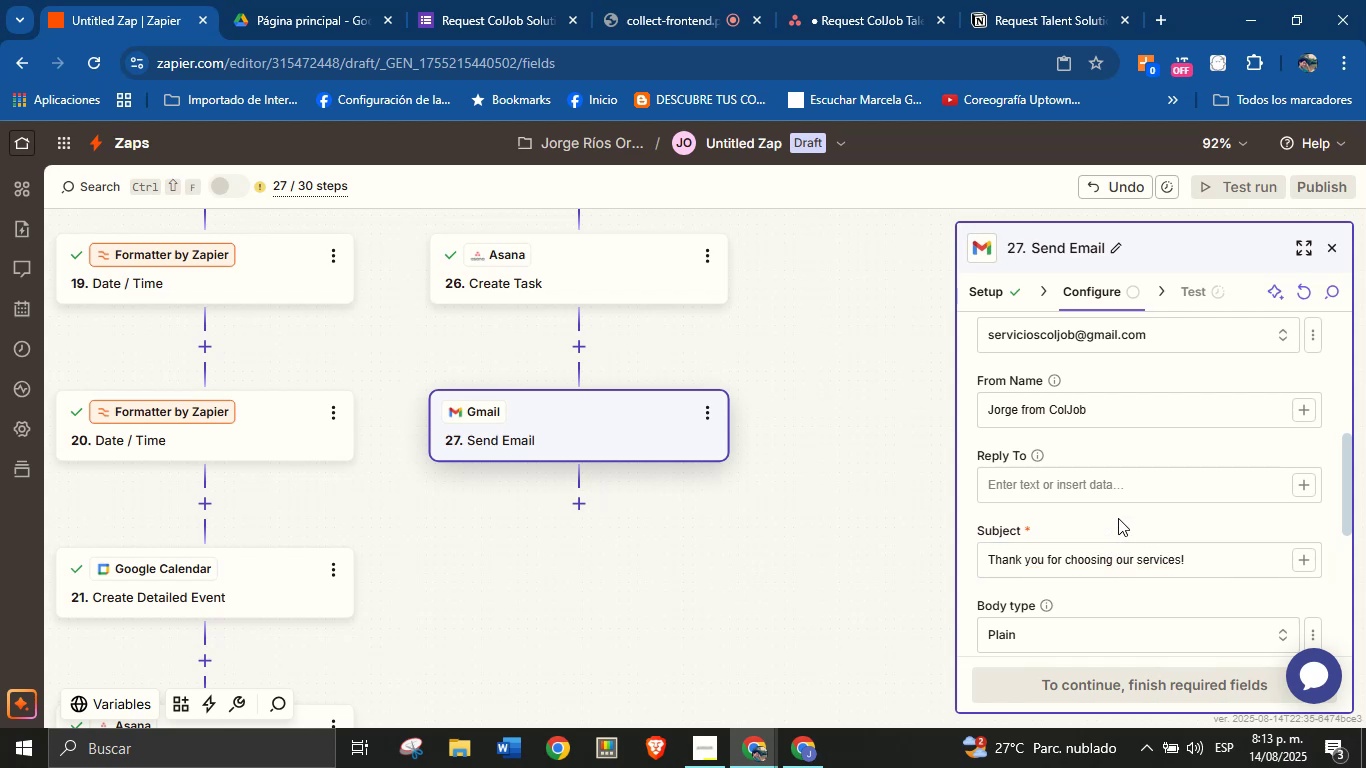 
scroll: coordinate [1124, 474], scroll_direction: down, amount: 1.0
 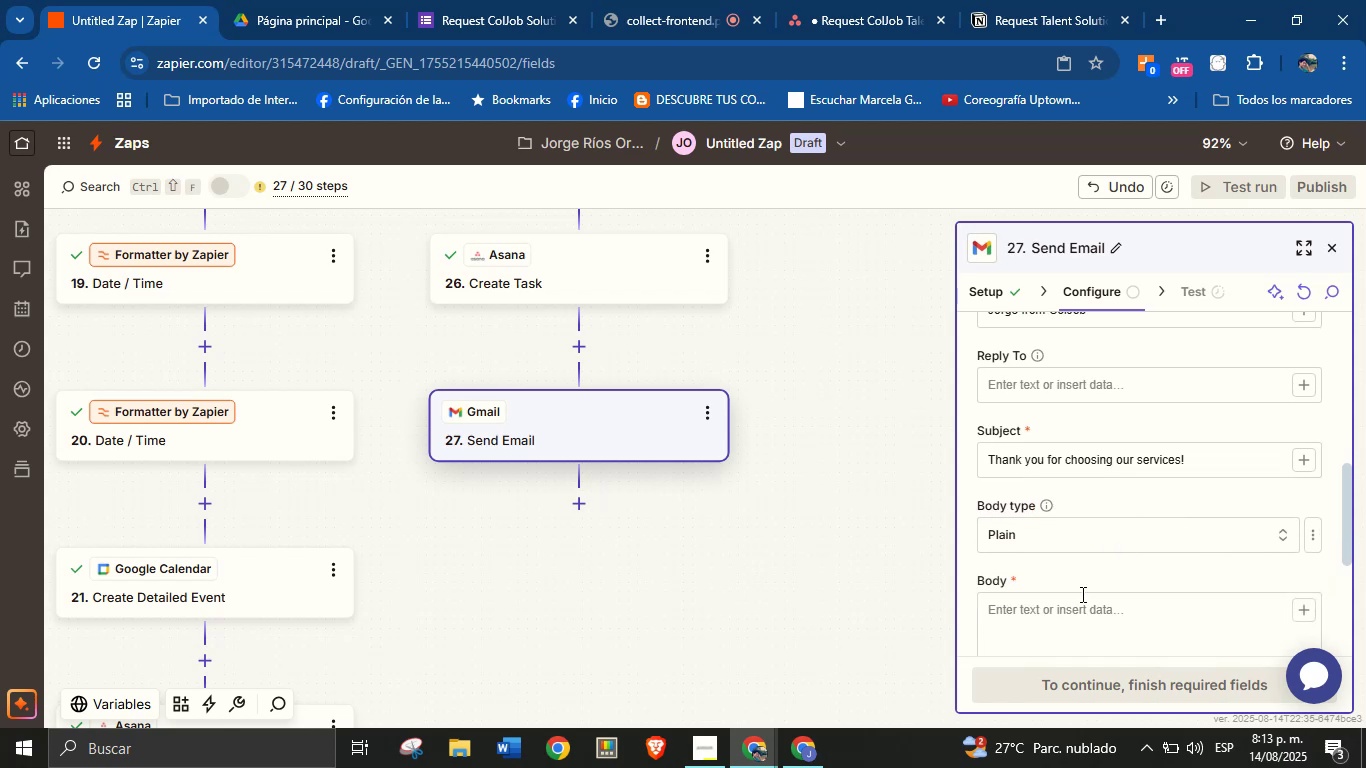 
left_click([1080, 611])
 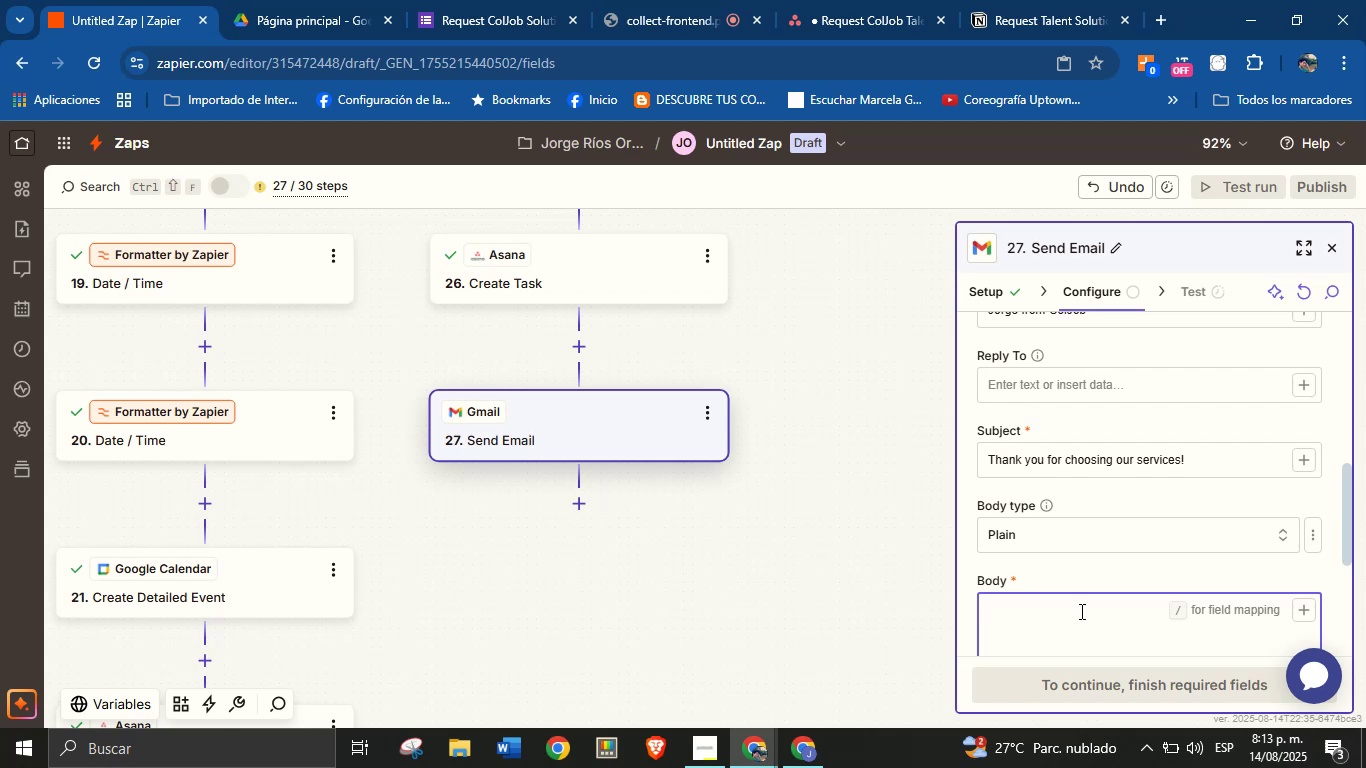 
wait(5.12)
 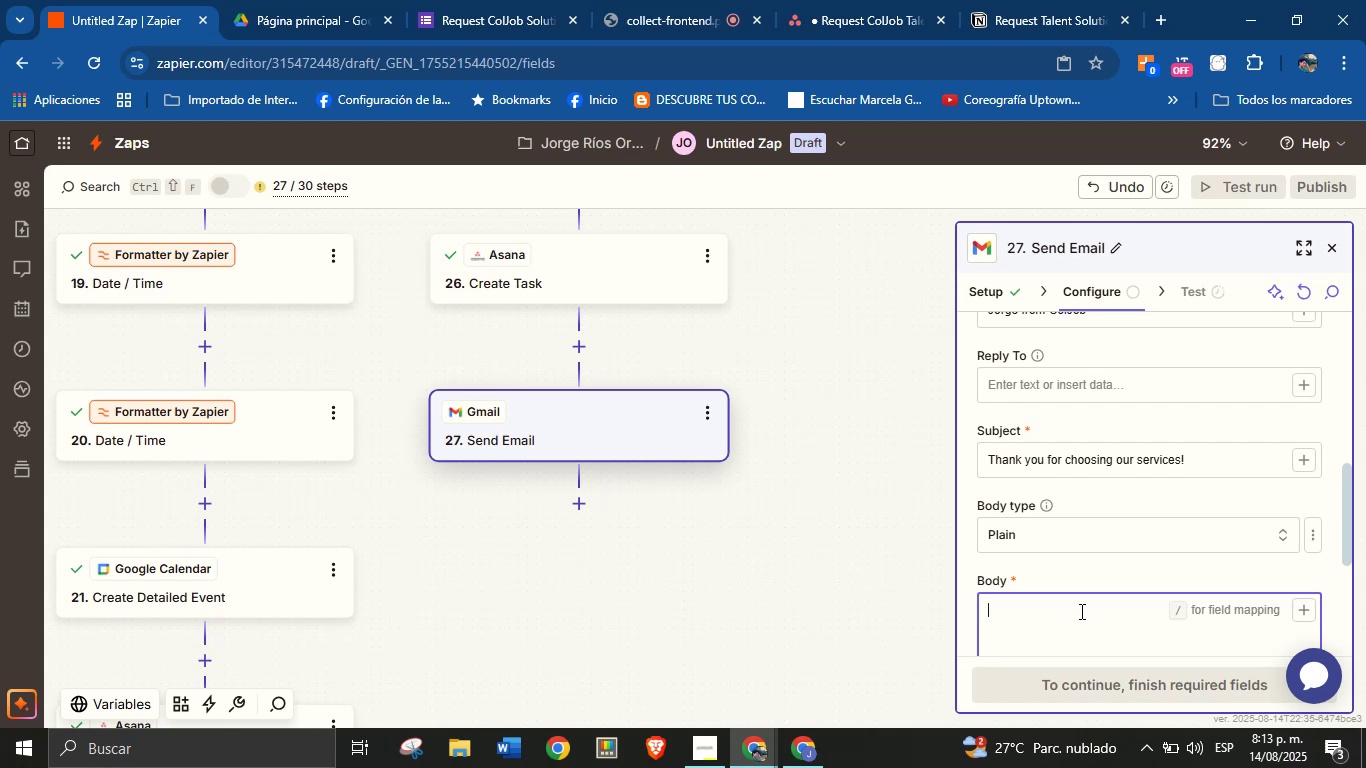 
type(Thank you for requesting our services!)
 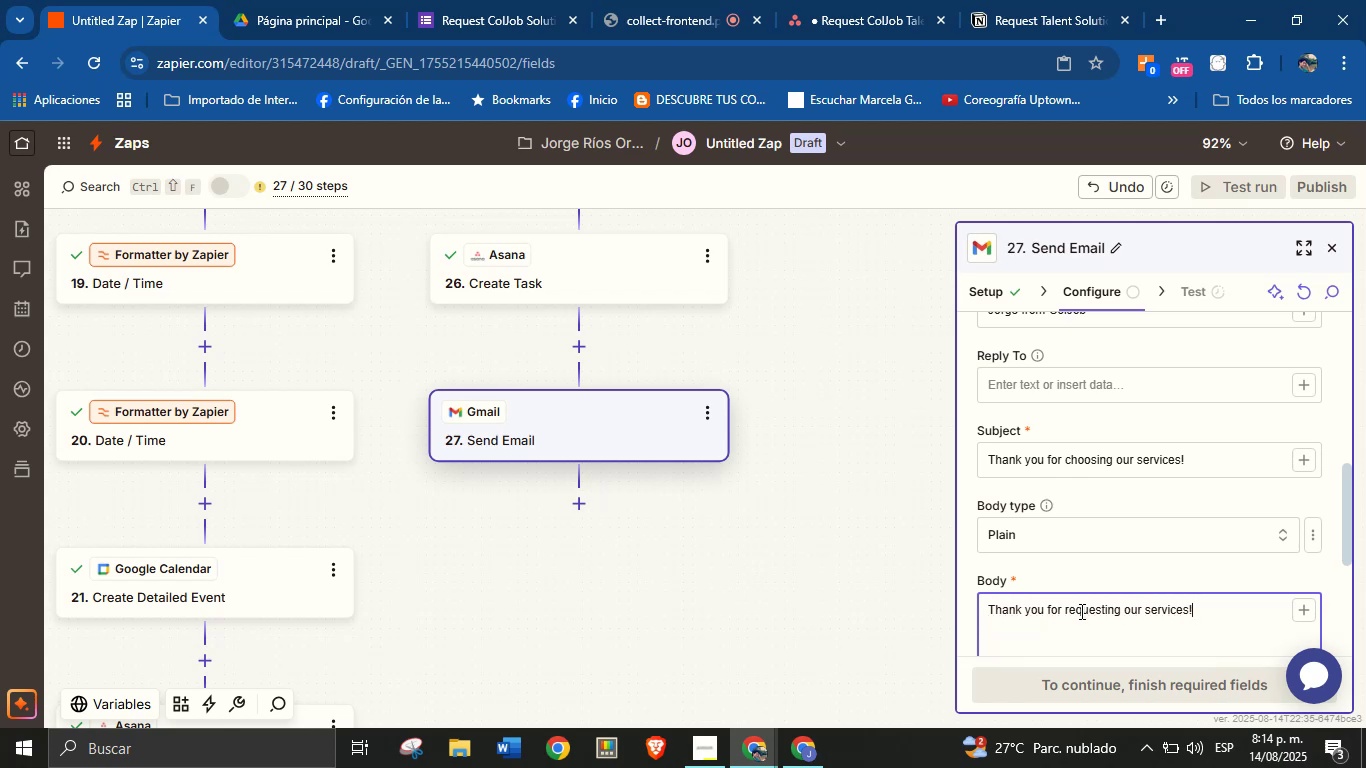 
key(Enter)
 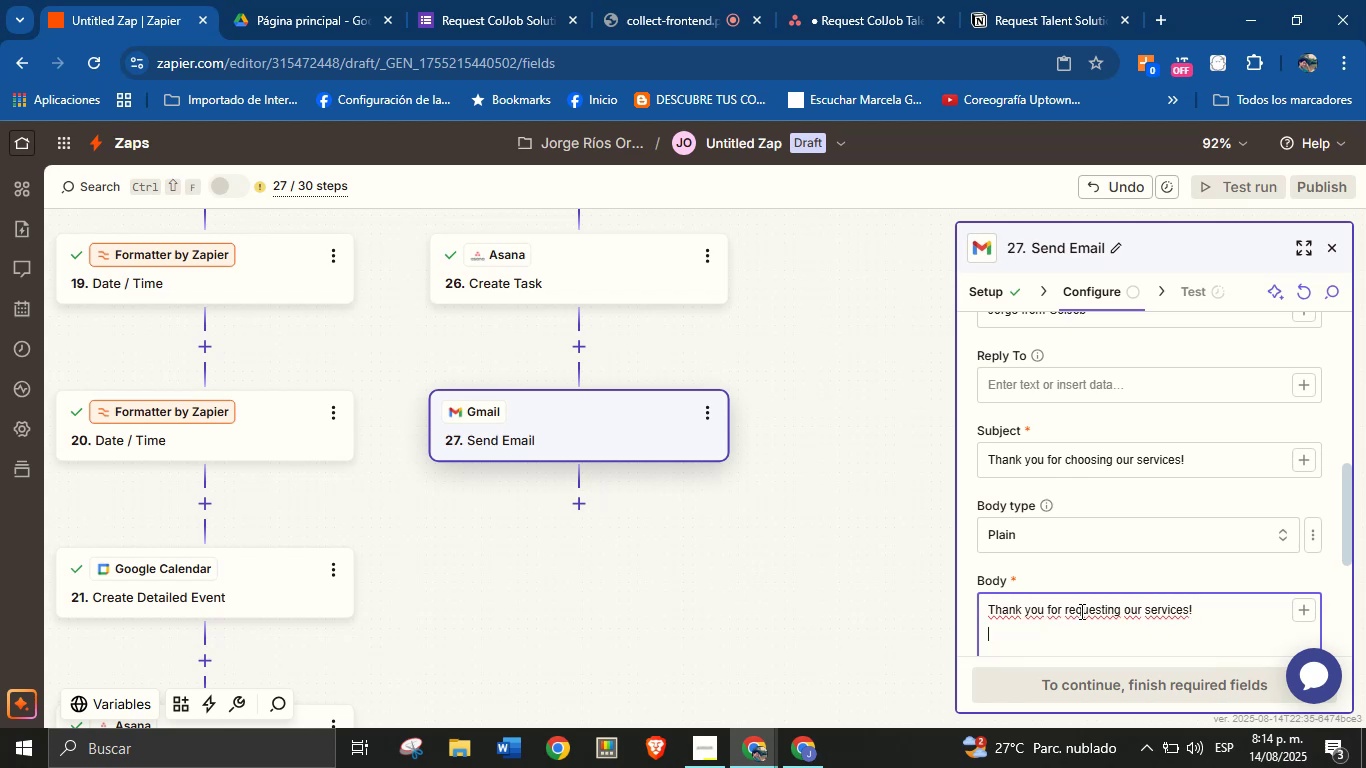 
type(We truly appreciate the trust you[ve placed in us.)
 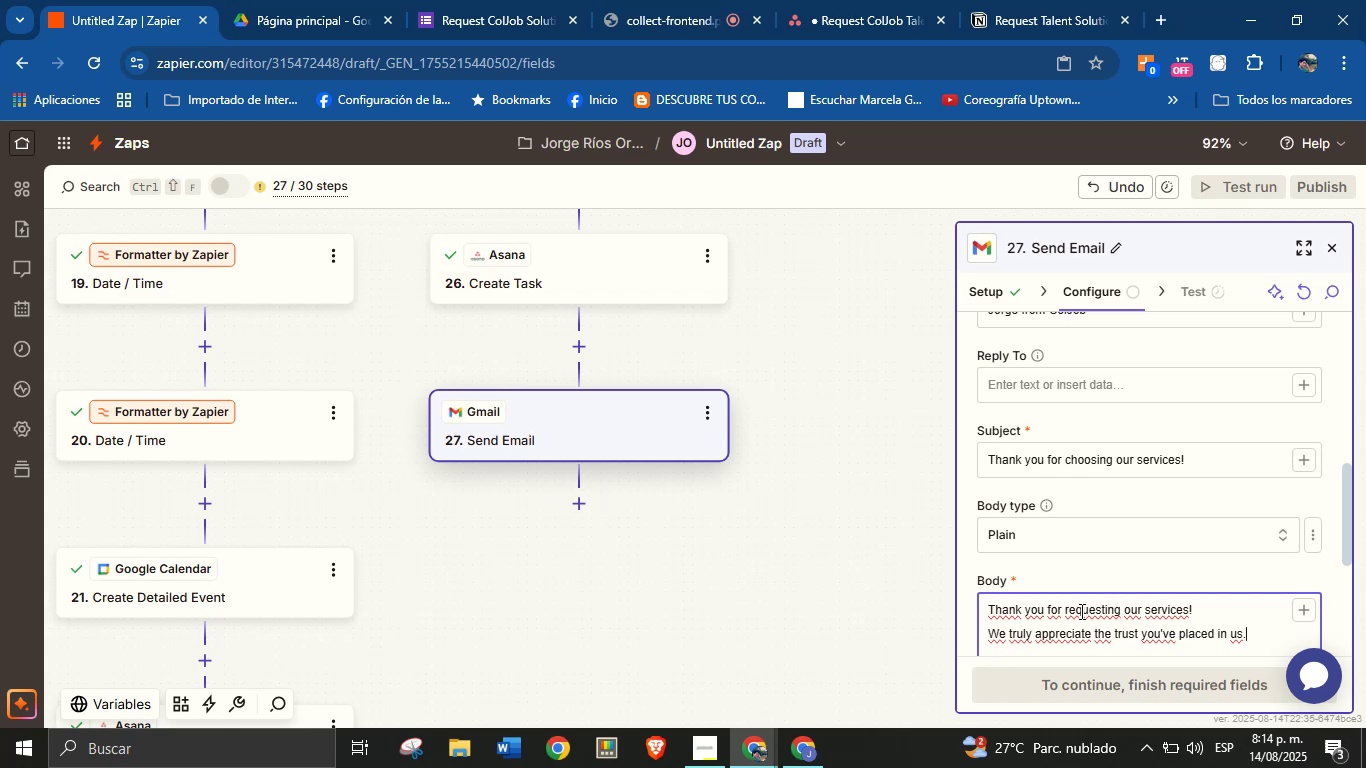 
key(Enter)
 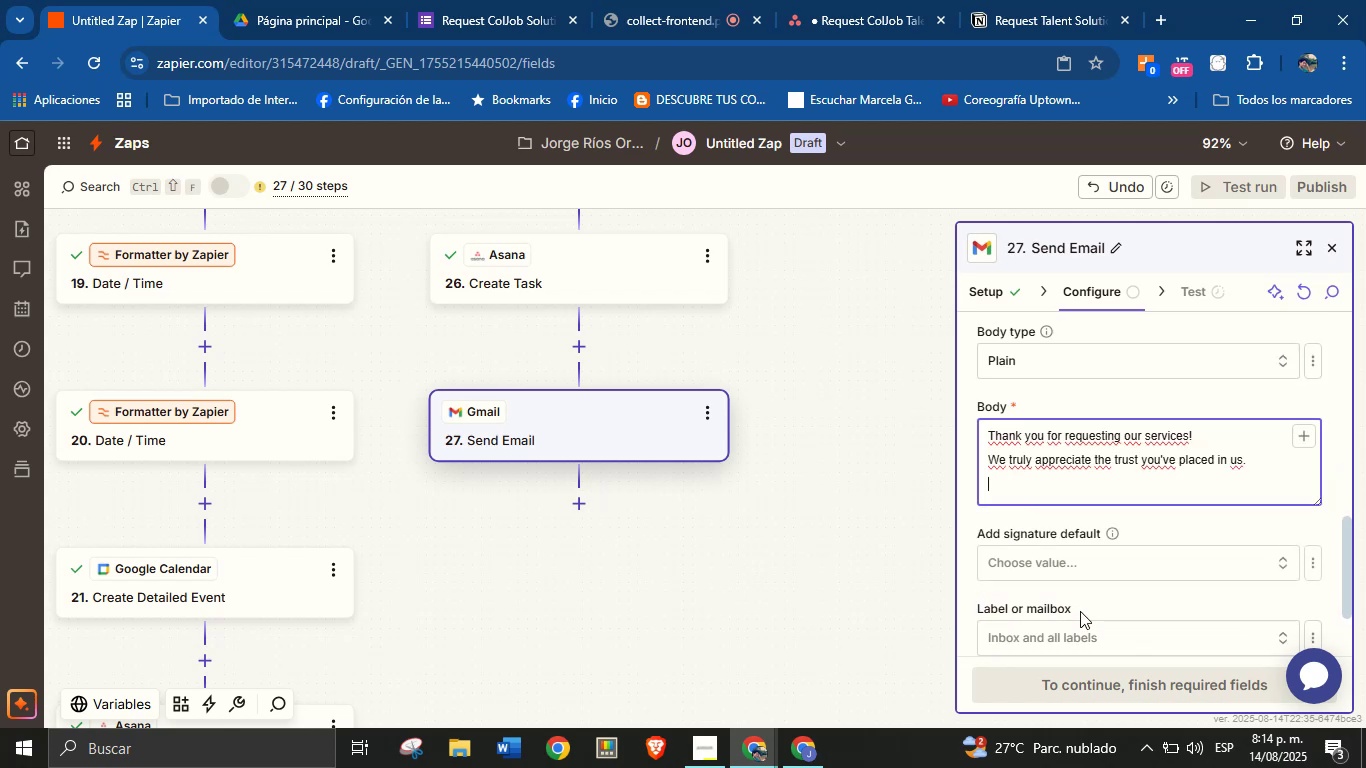 
key(Enter)
 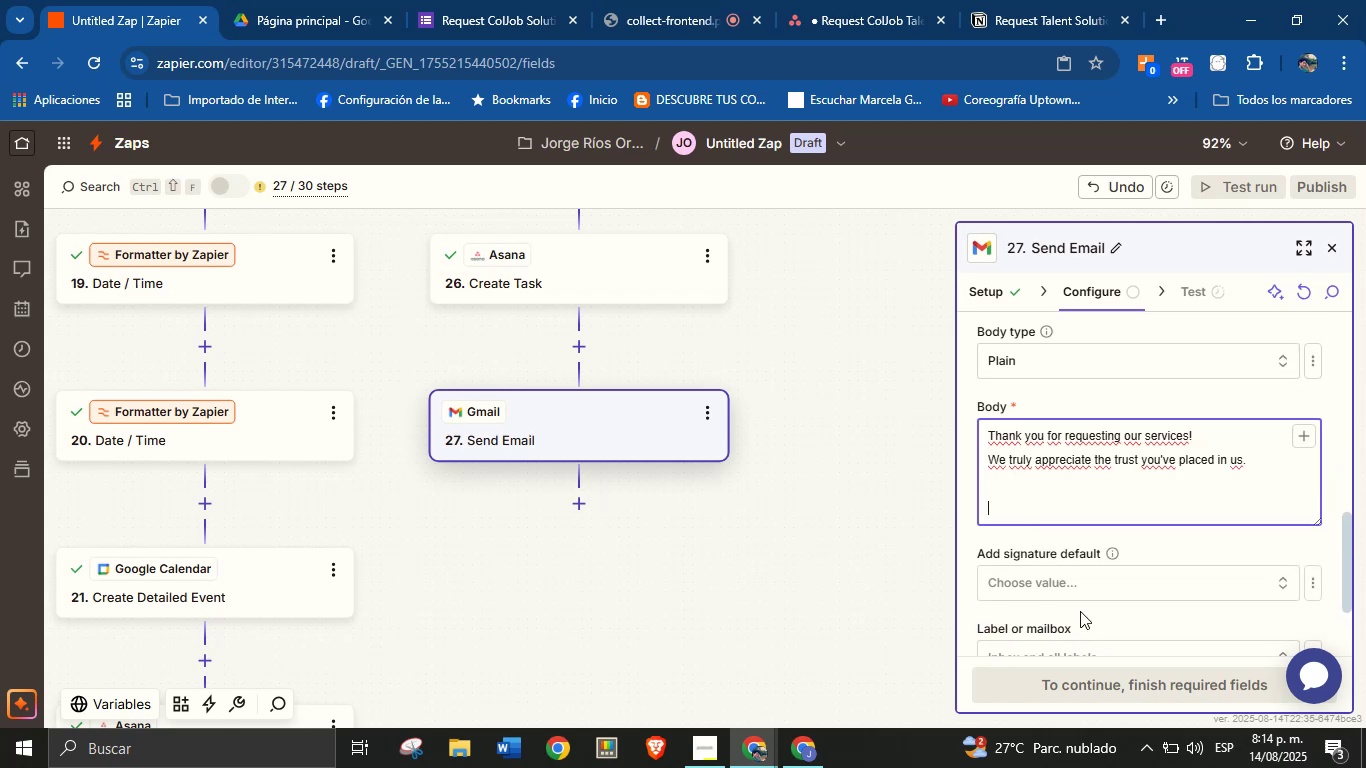 
wait(7.45)
 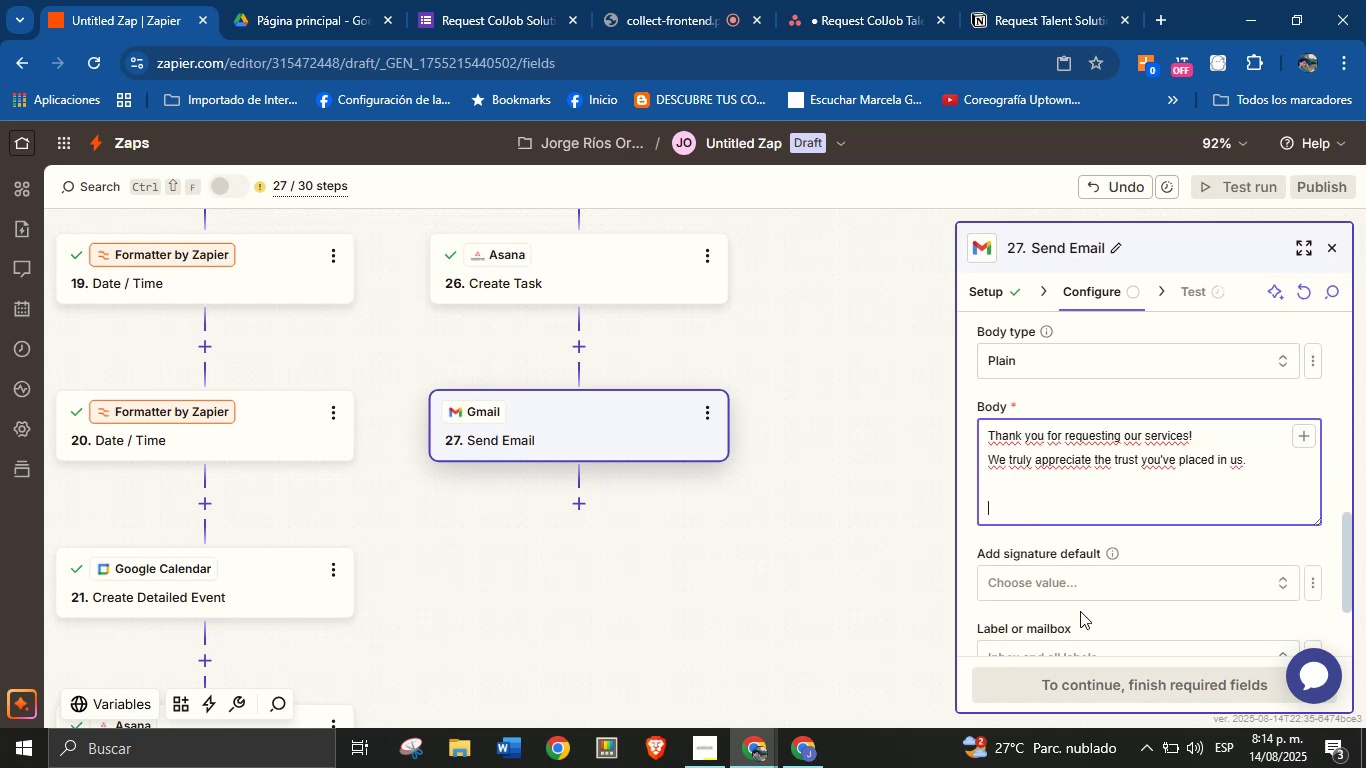 
type(We will)
 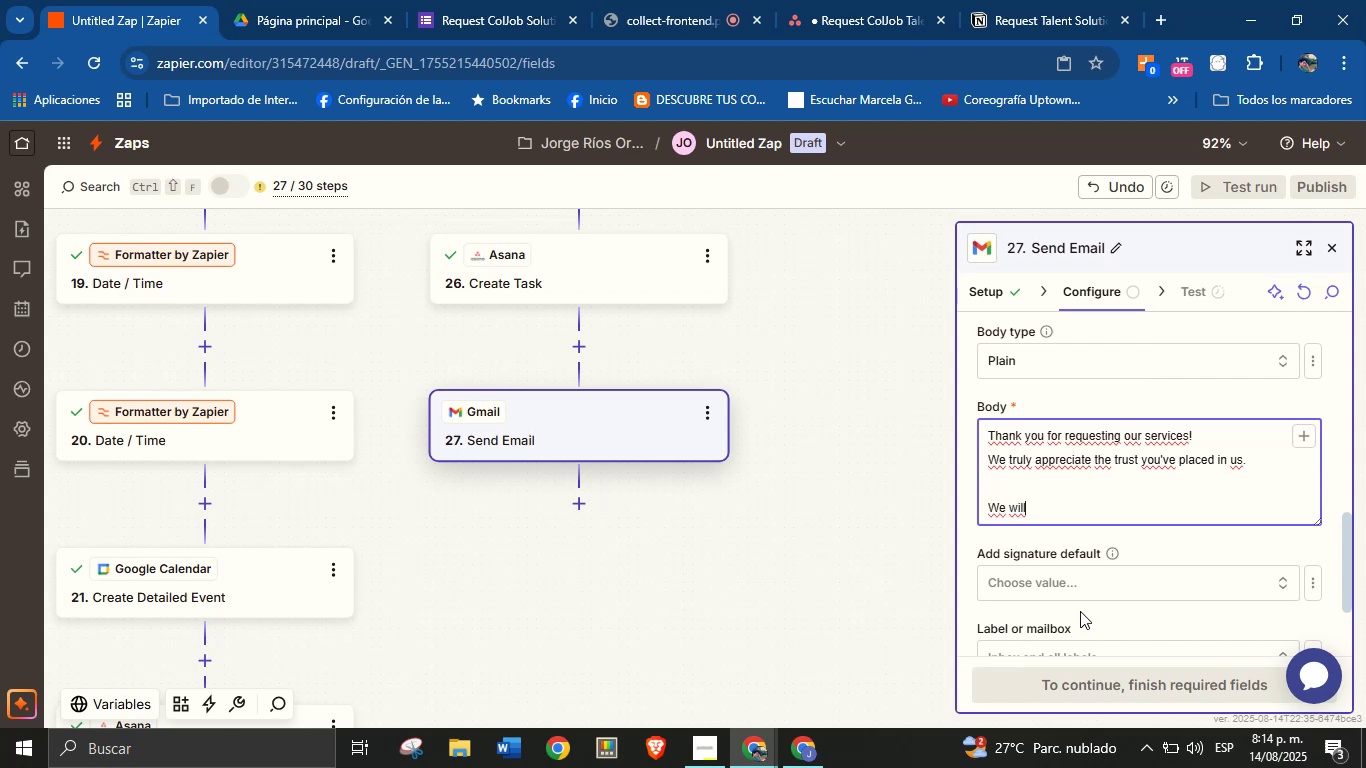 
type( get in touch with )
 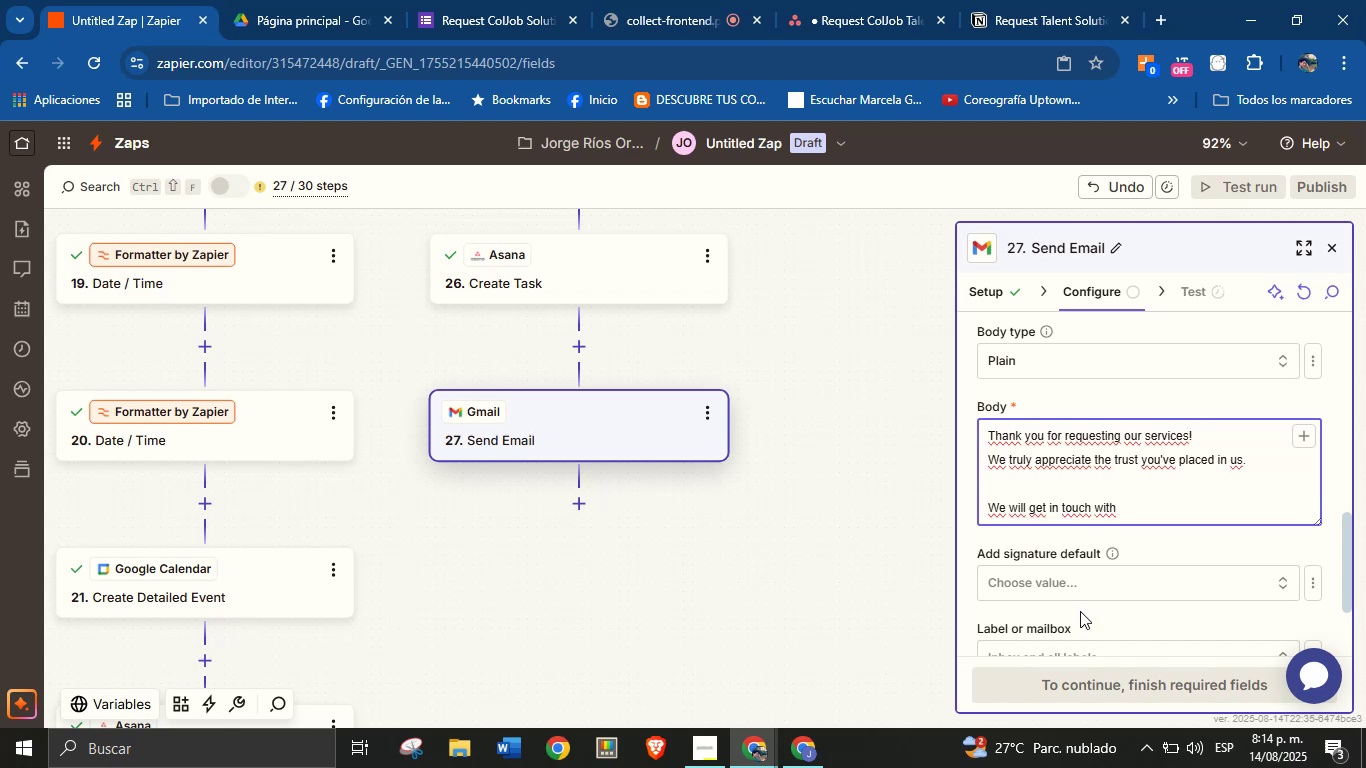 
type(you very soon.)
 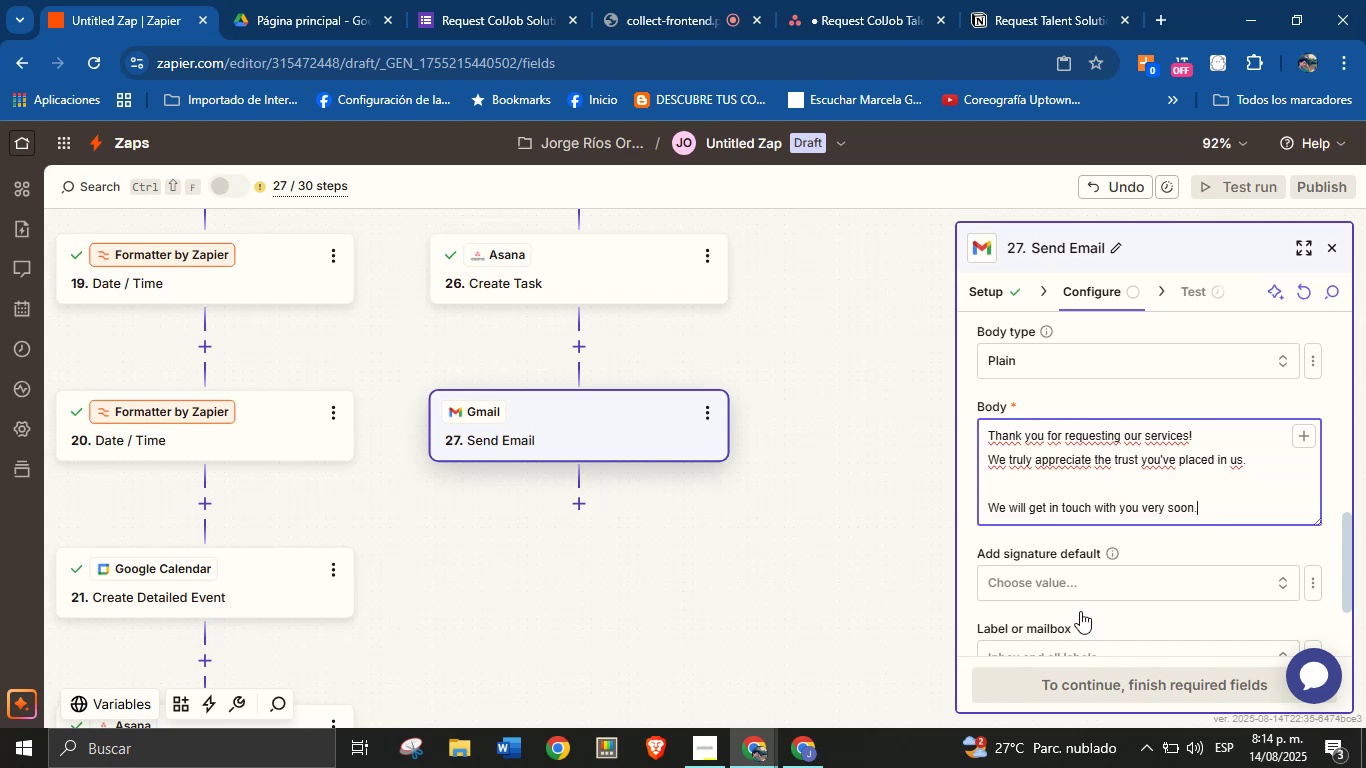 
 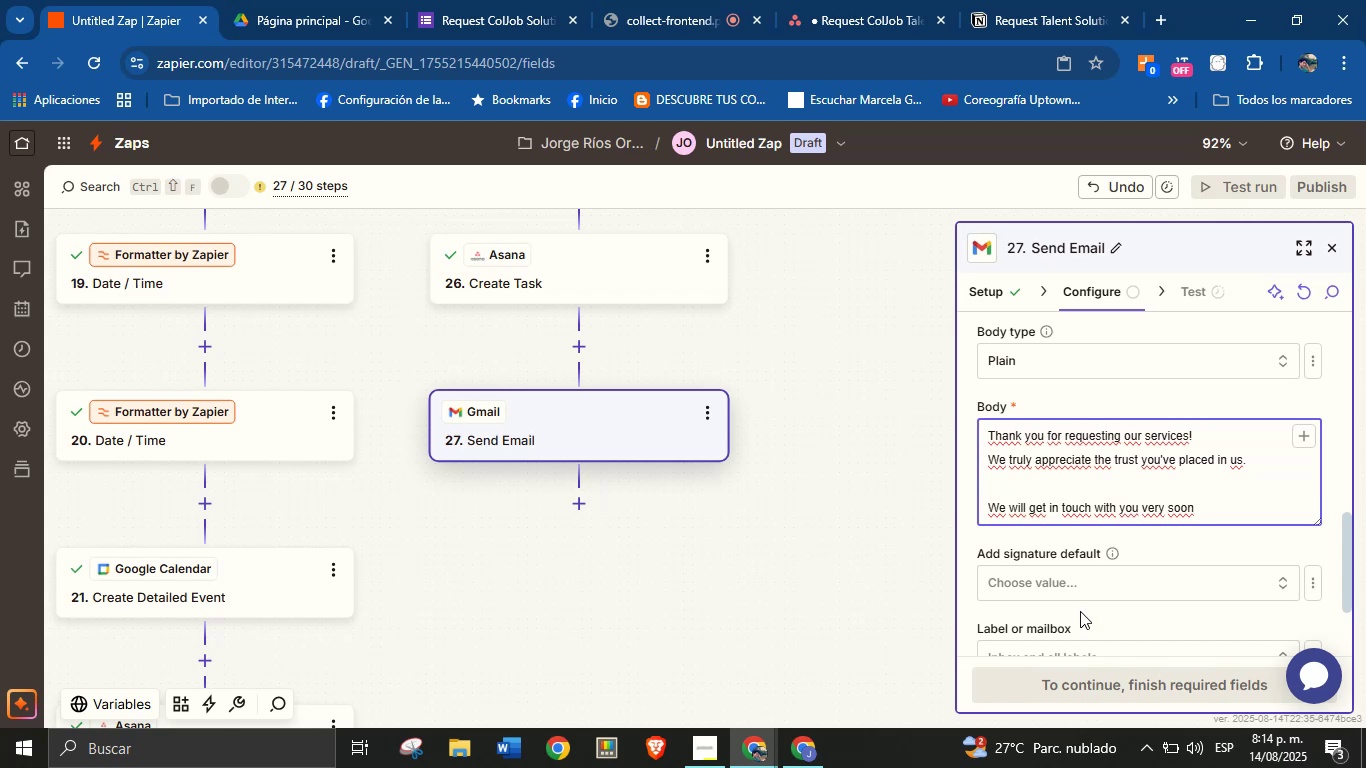 
key(Enter)
 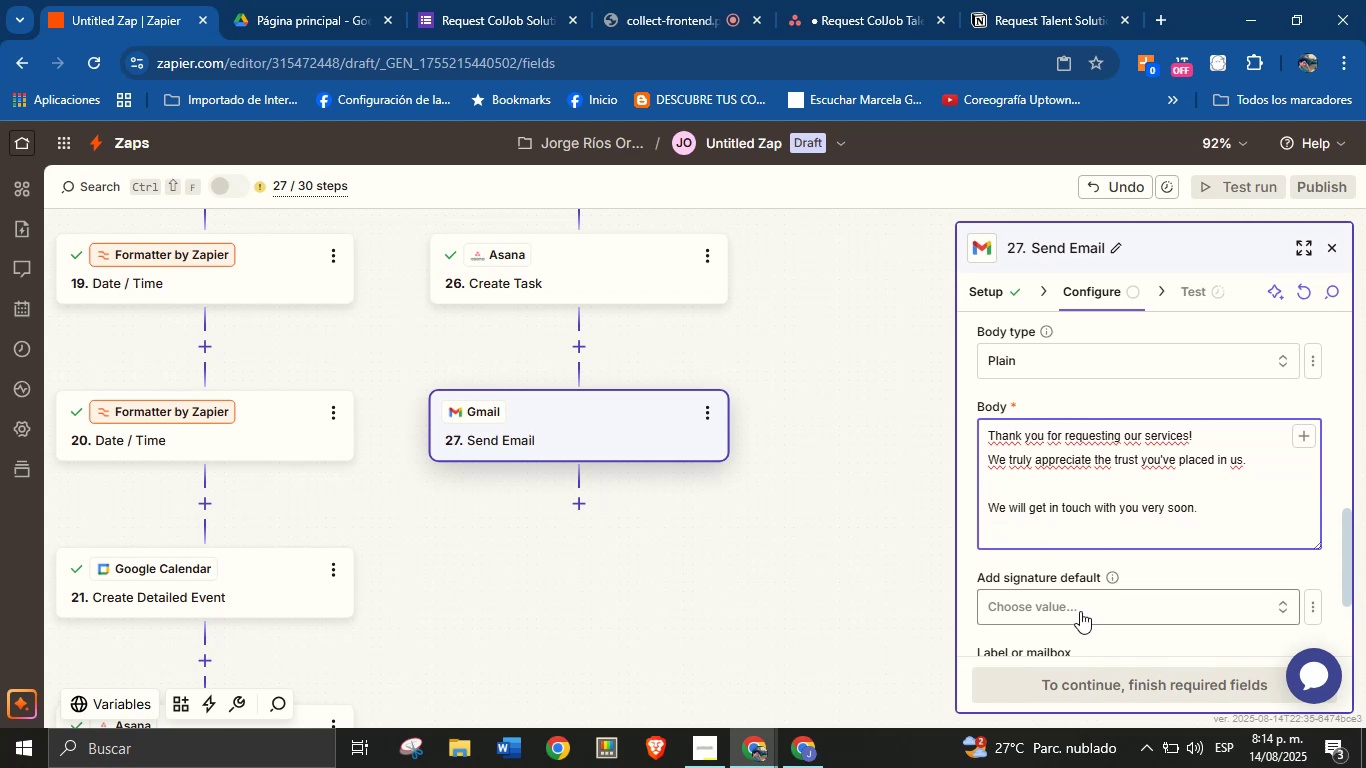 
key(Enter)
 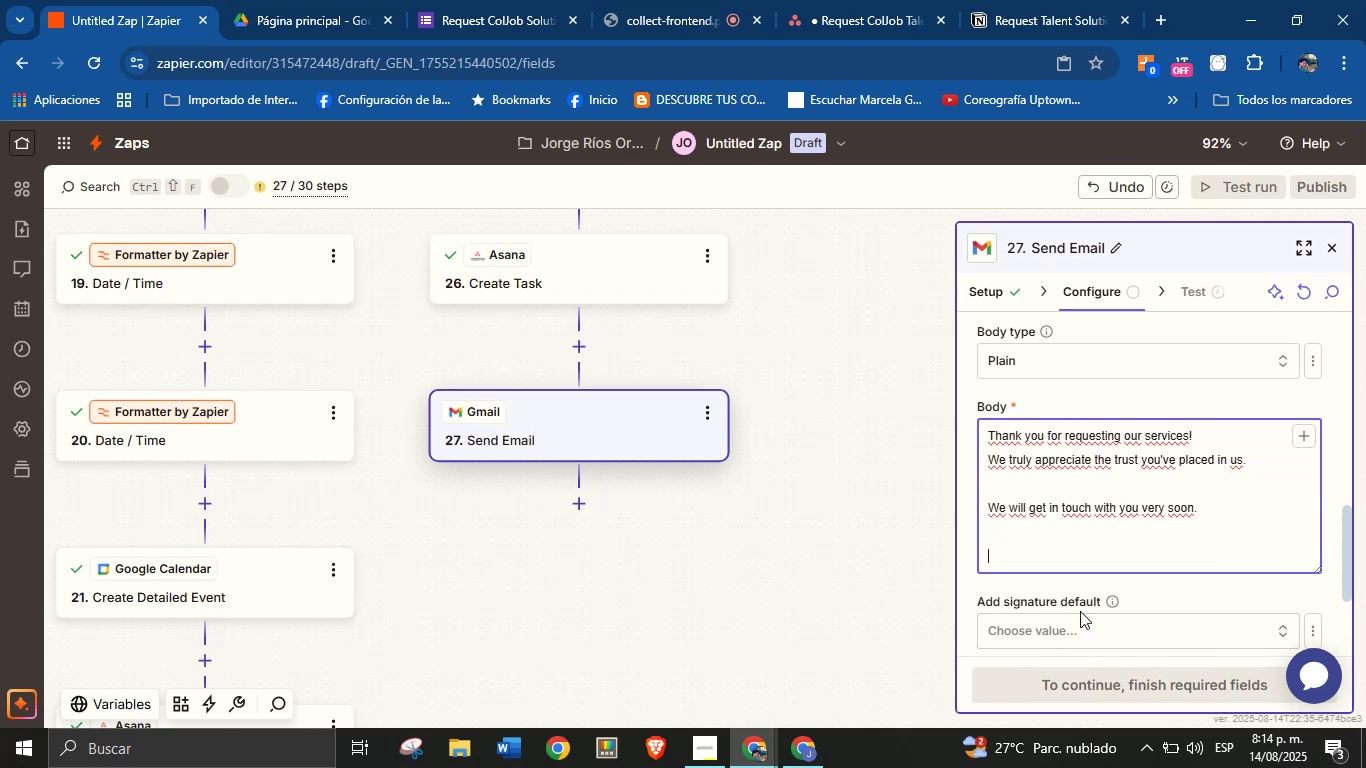 
type(Best regards,)
 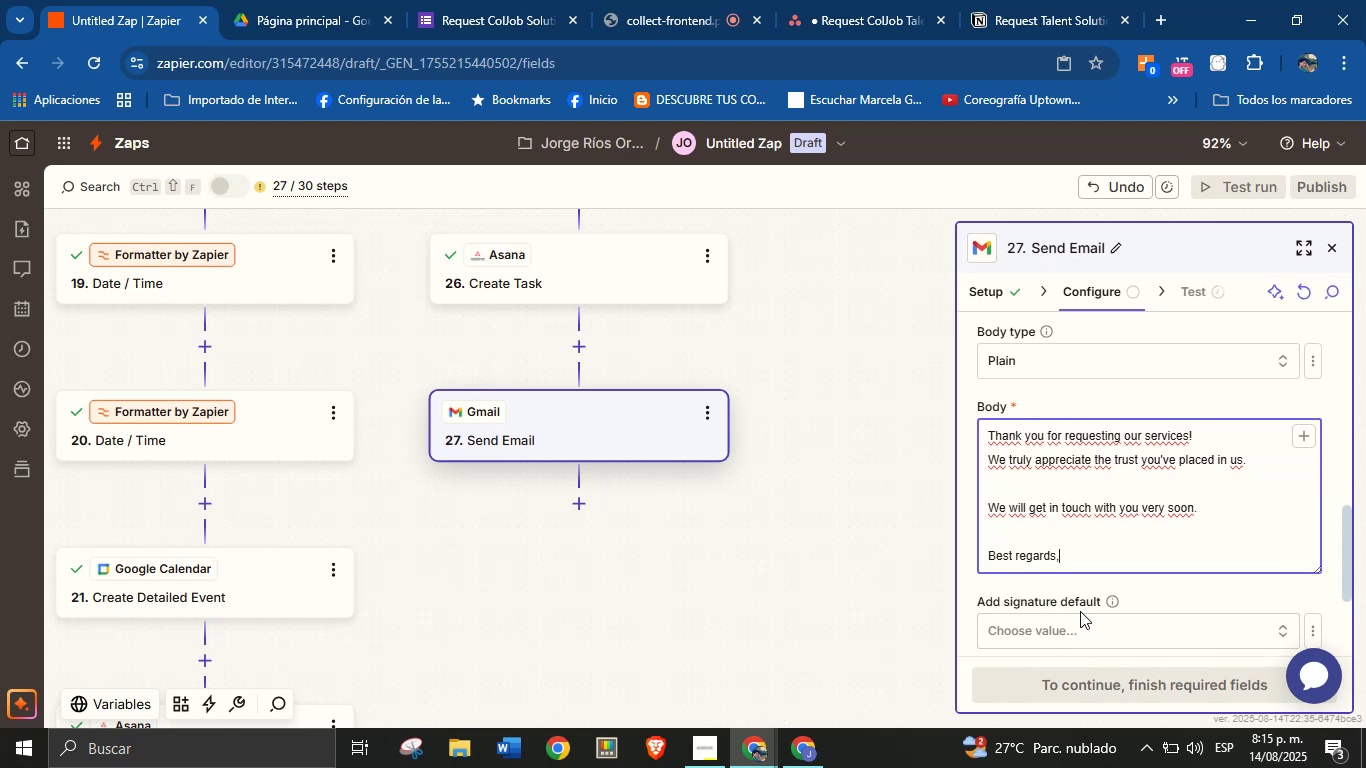 
key(Enter)
 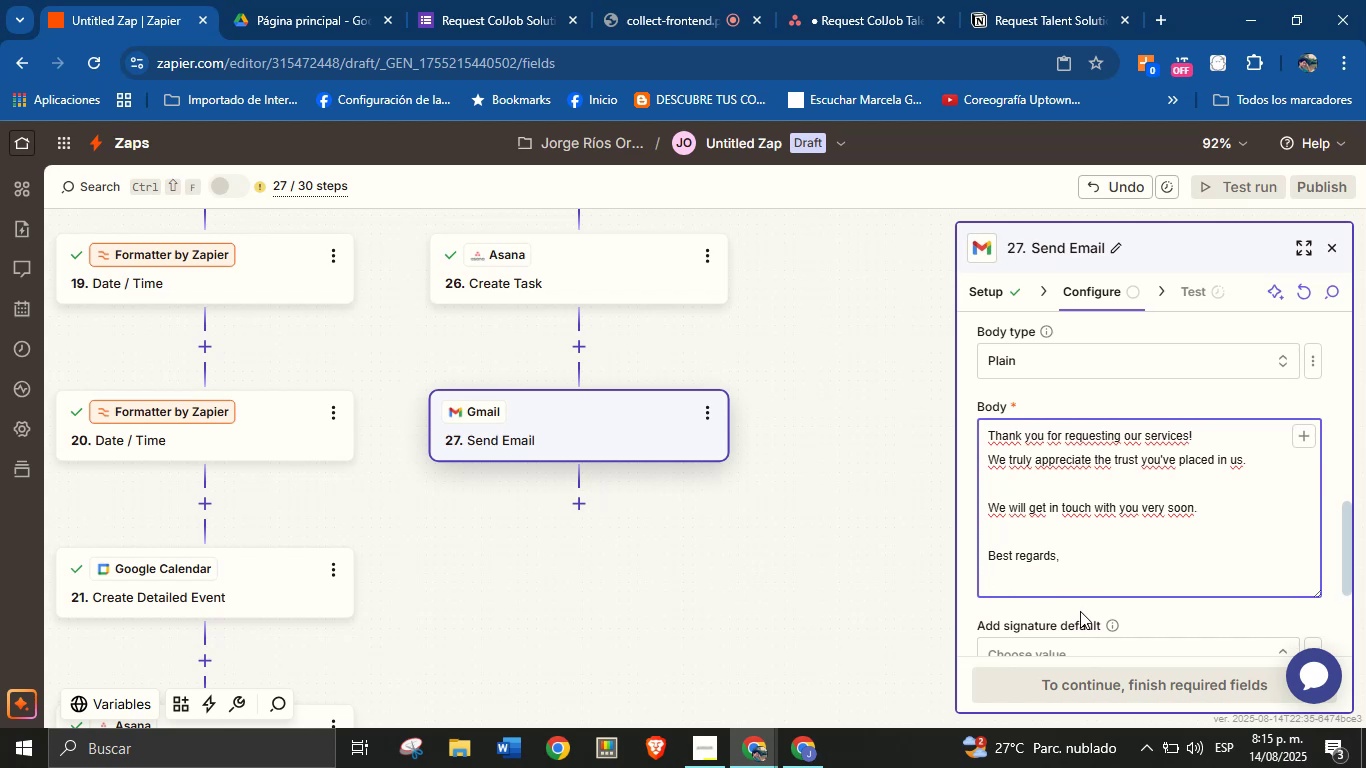 
type(Jorge \ )
 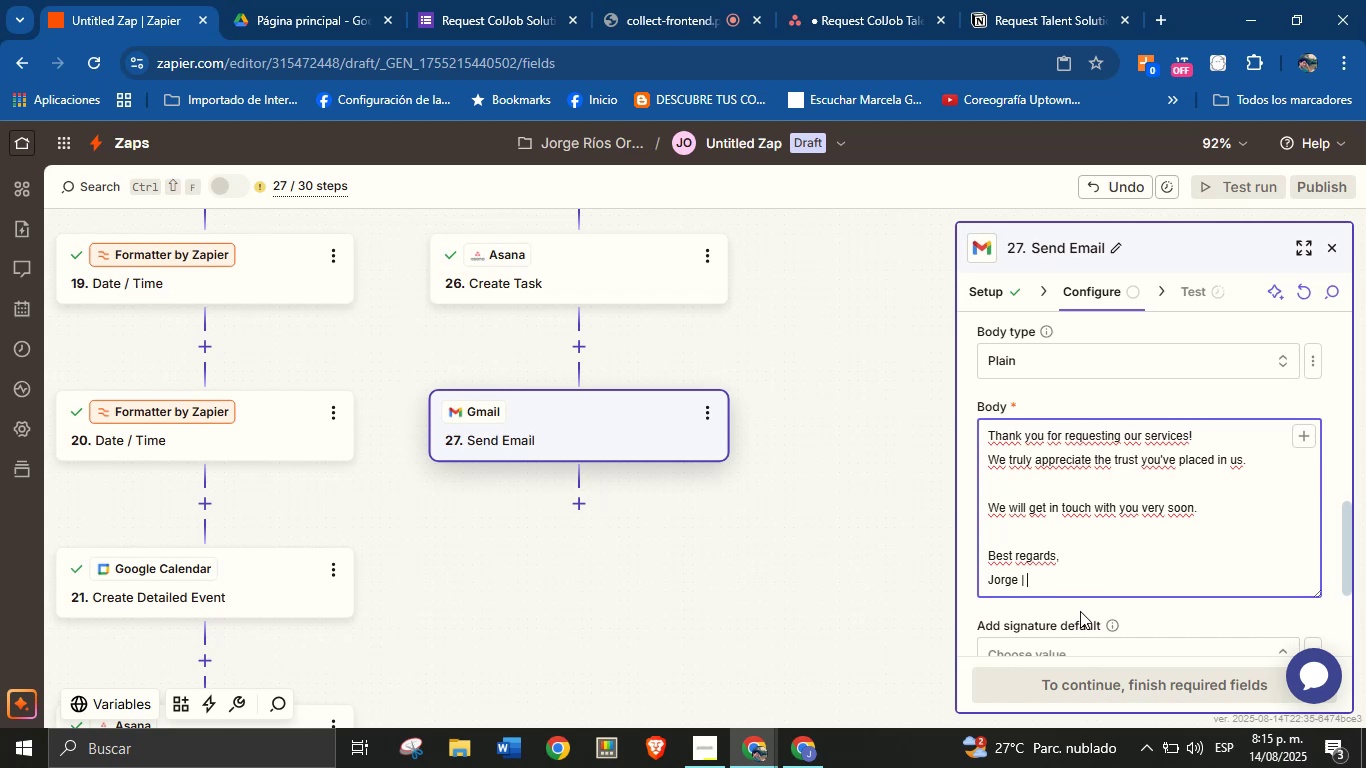 
type(c)
key(Backspace)
type(ColJob Team Soluio)
key(Backspace)
key(Backspace)
type(tions)
 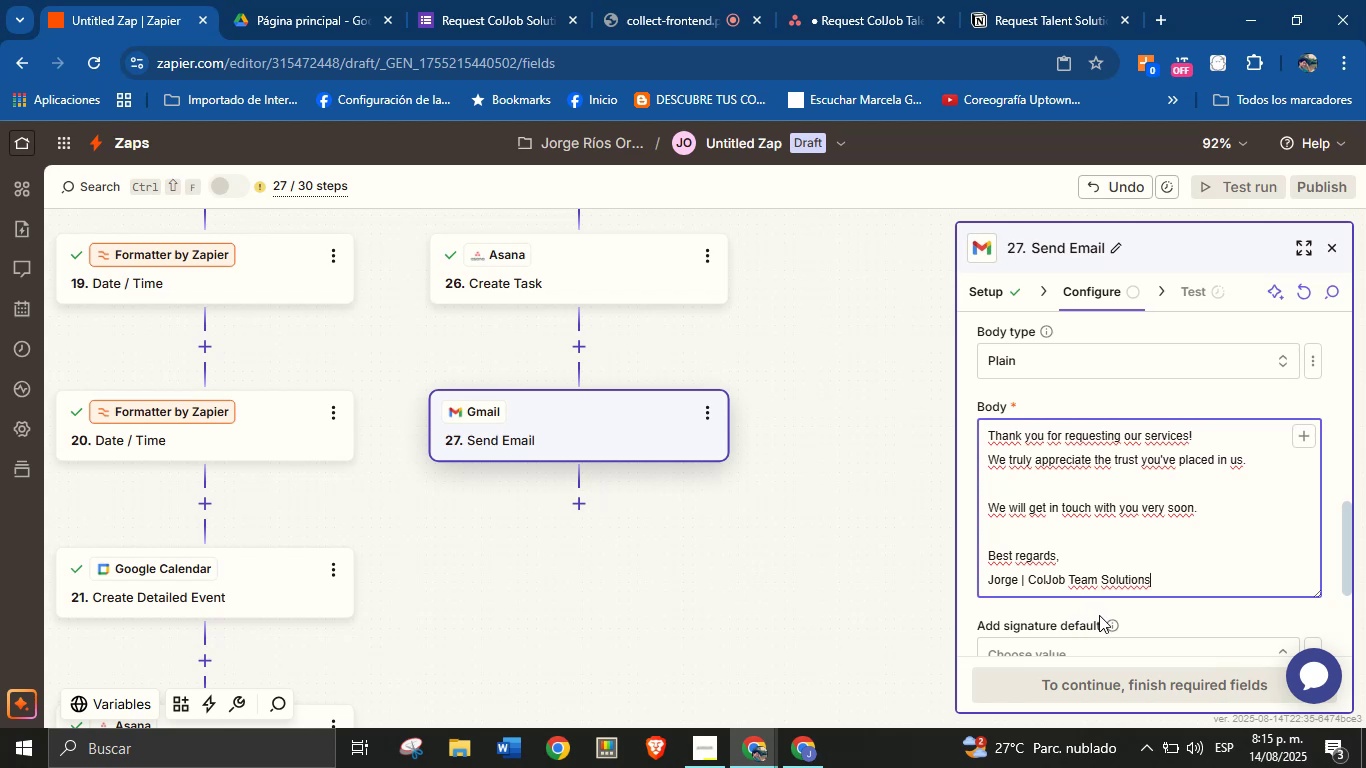 
left_click([1148, 607])
 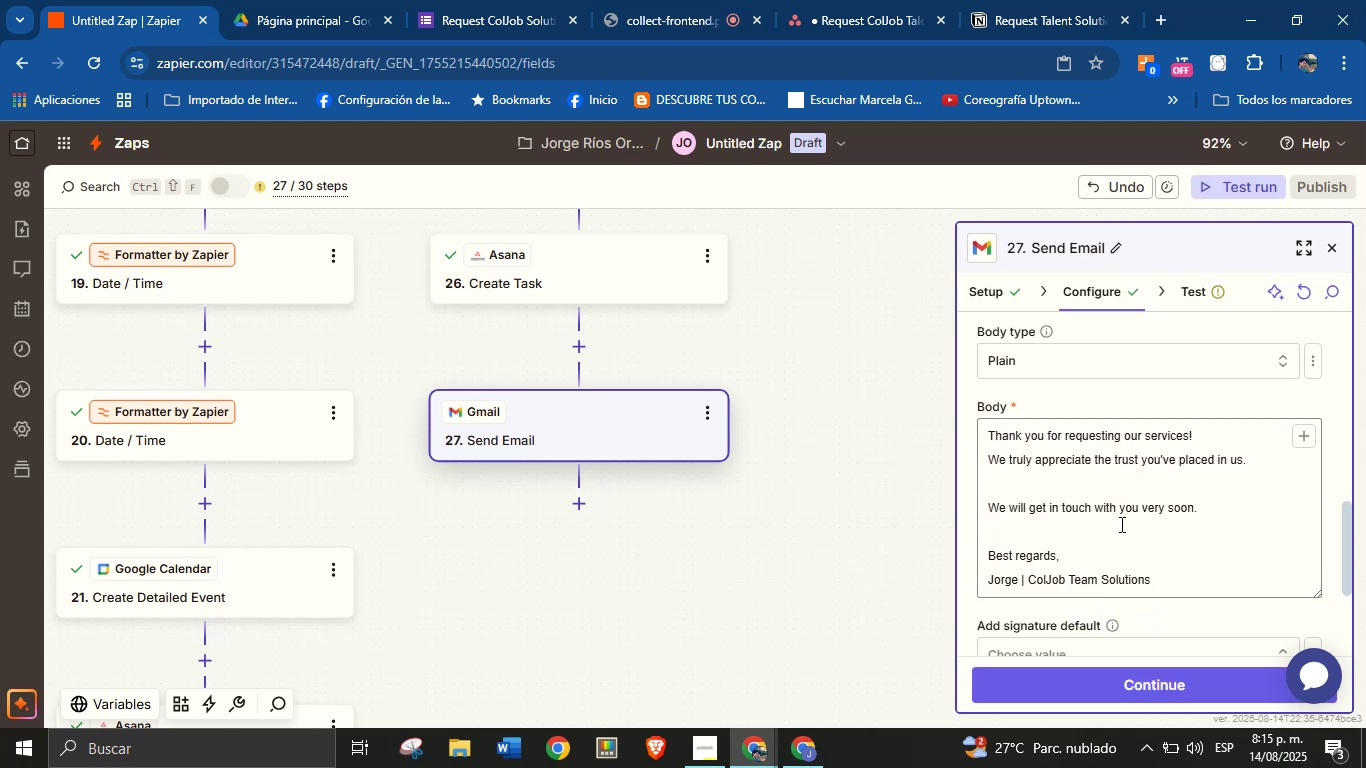 
scroll: coordinate [1126, 496], scroll_direction: none, amount: 0.0
 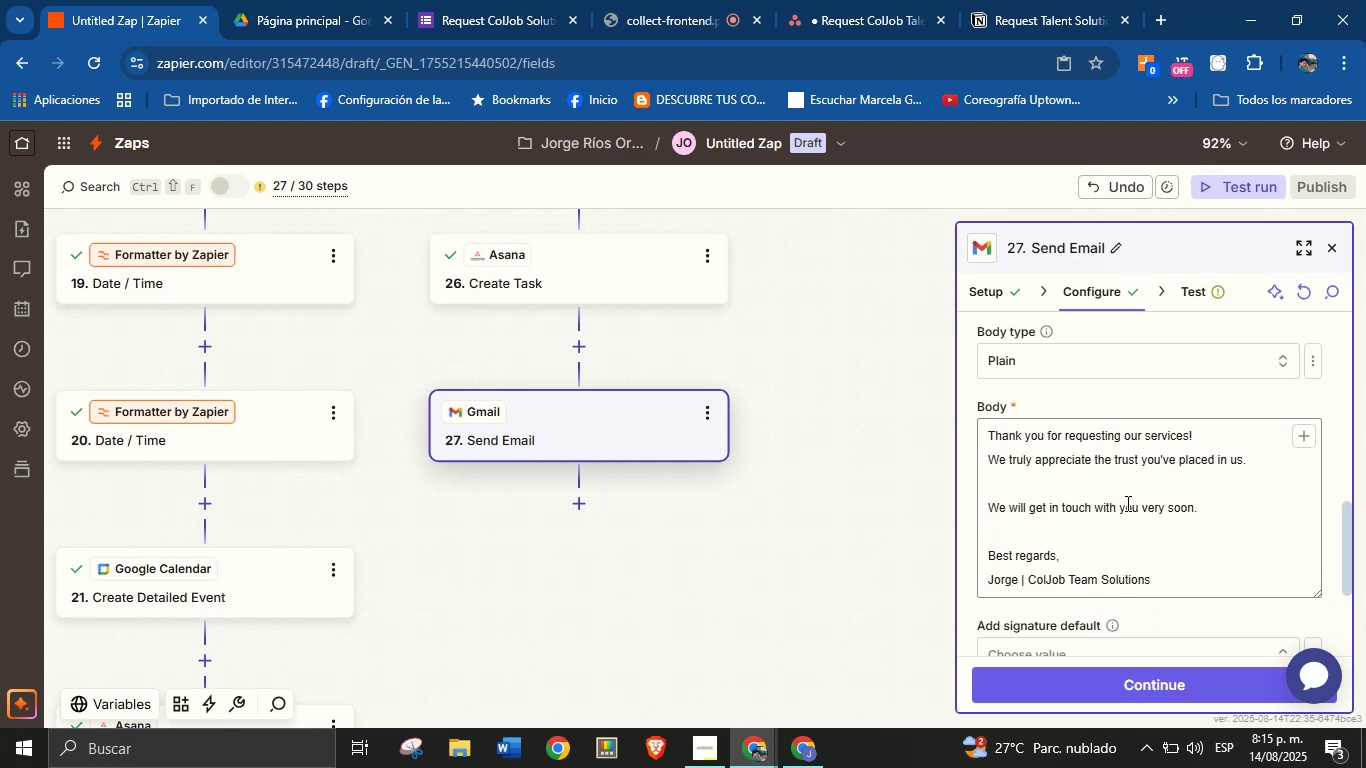 
scroll: coordinate [1140, 548], scroll_direction: up, amount: 1.0
 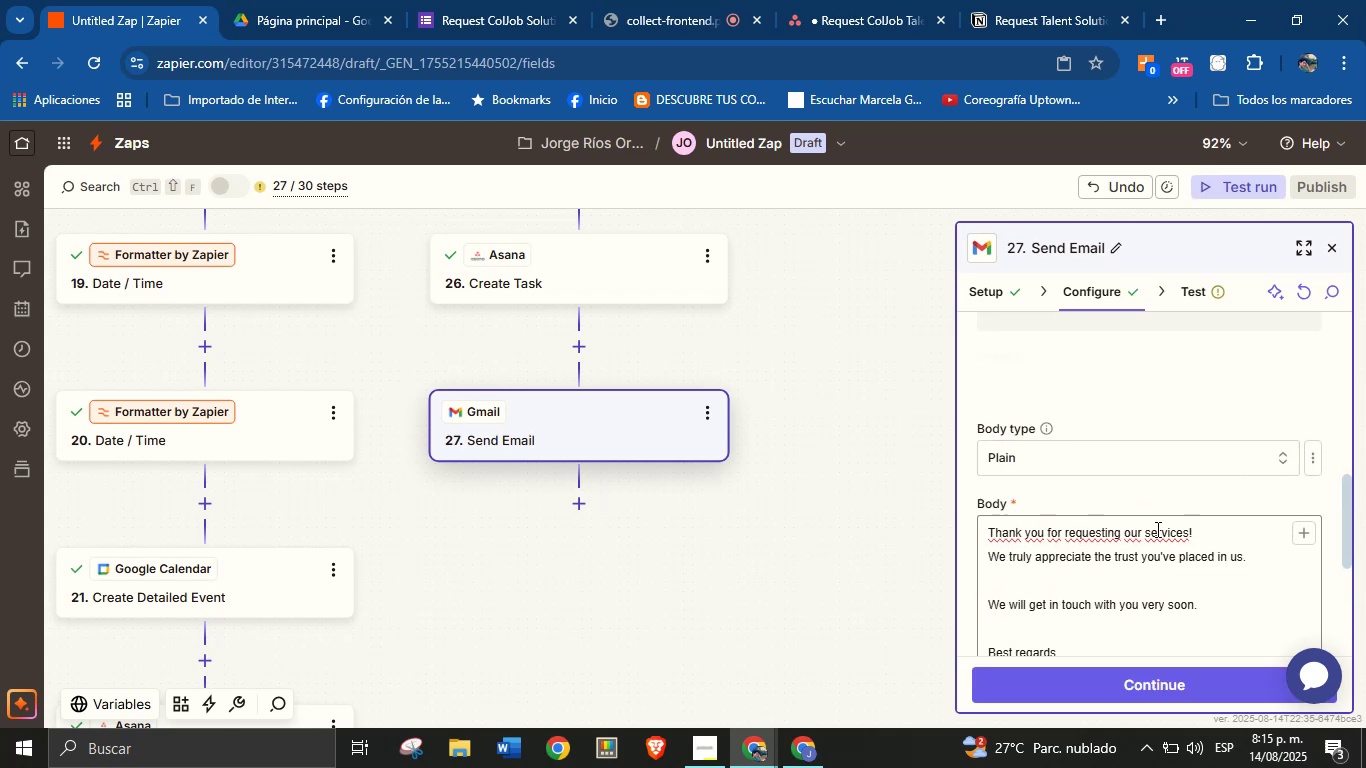 
scroll: coordinate [1187, 540], scroll_direction: down, amount: 6.0
 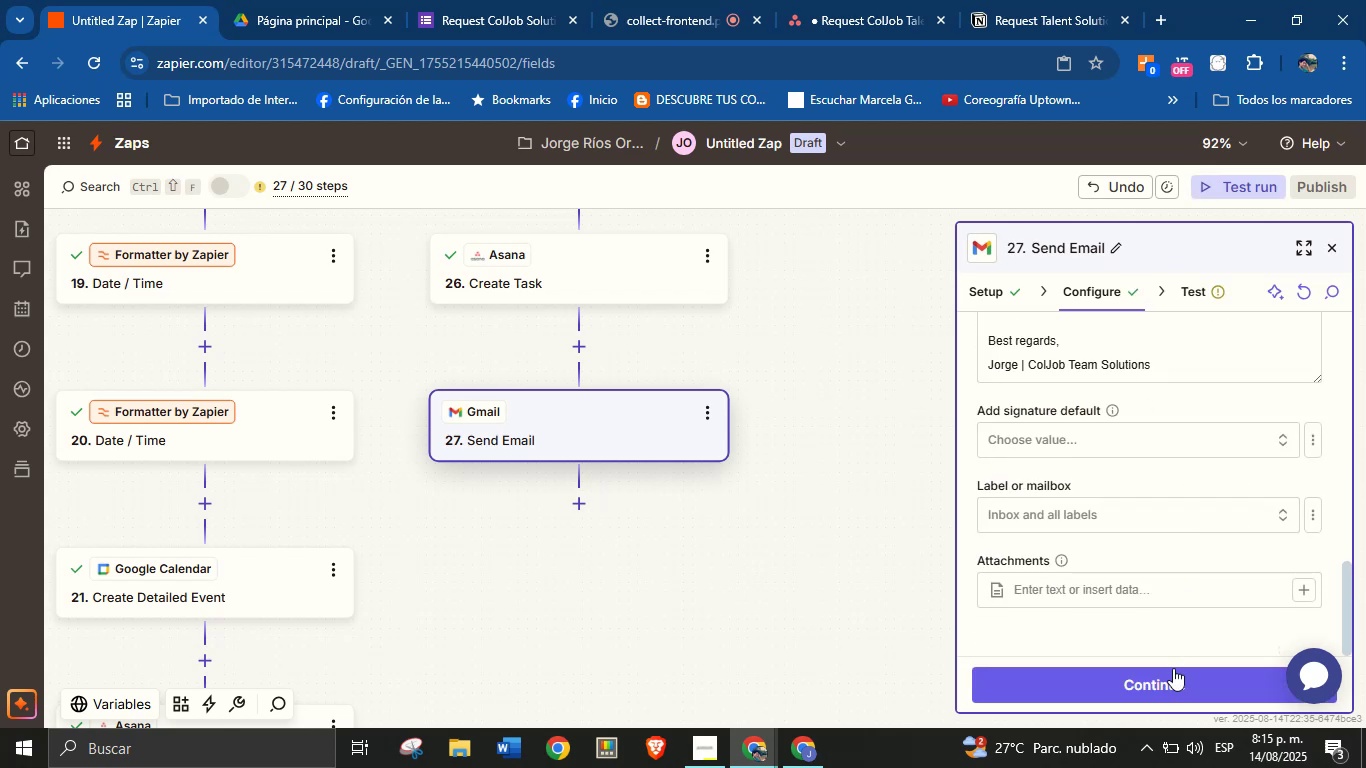 
left_click([1173, 678])
 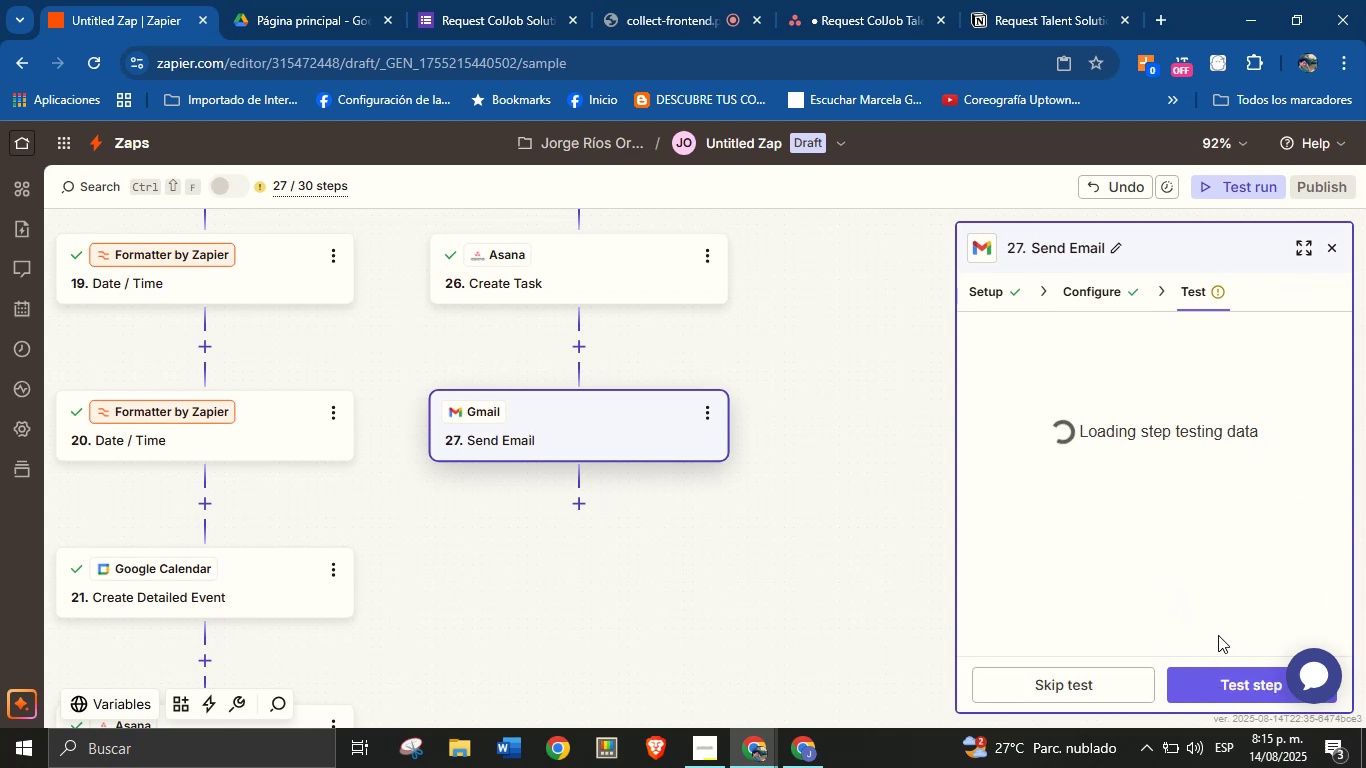 
left_click([1214, 684])
 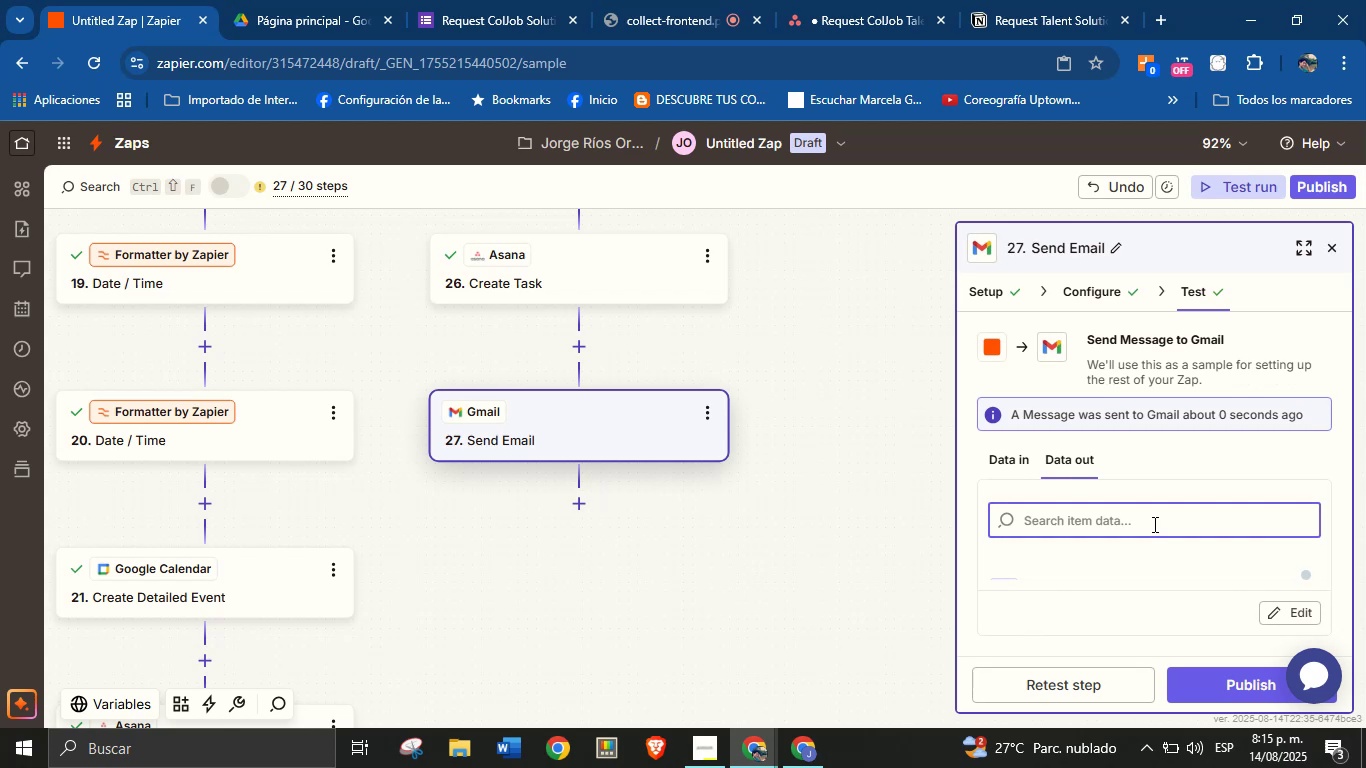 
wait(16.18)
 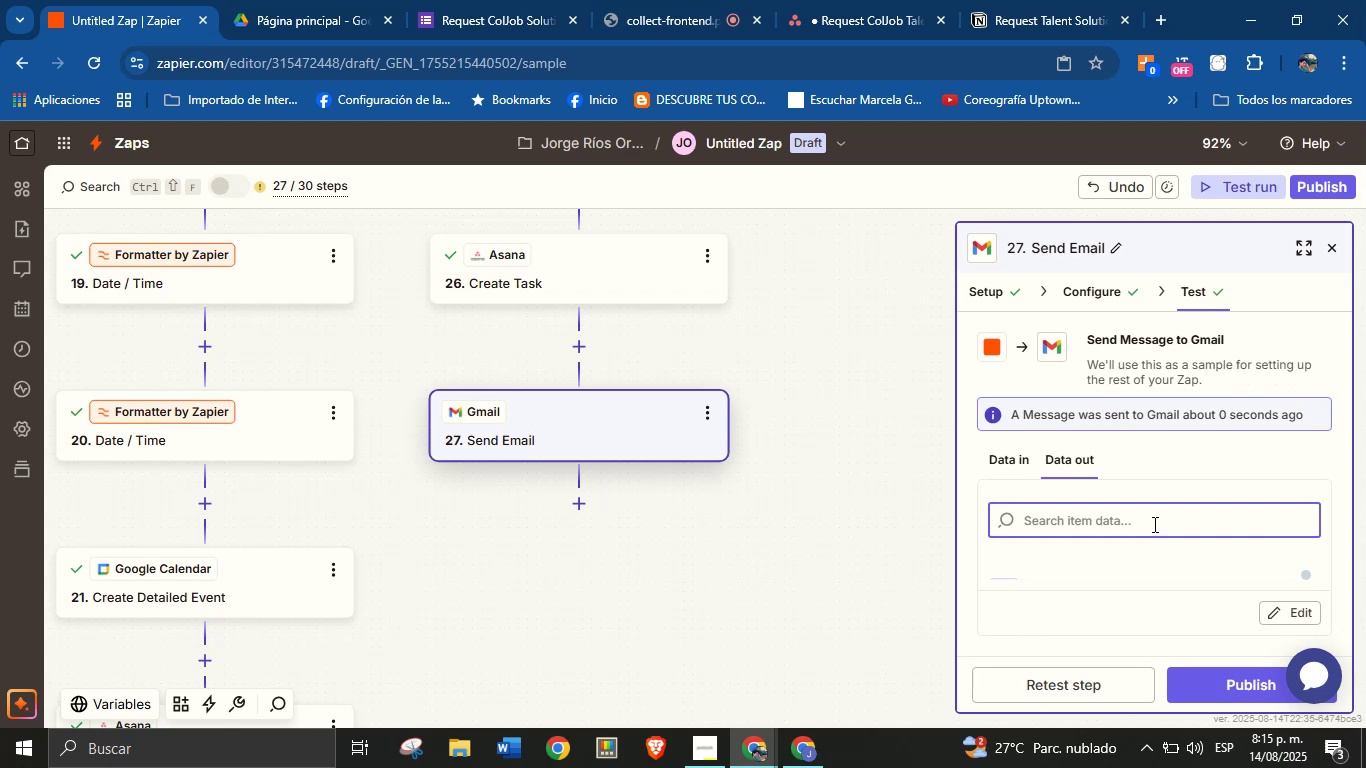 
left_click([1147, 563])
 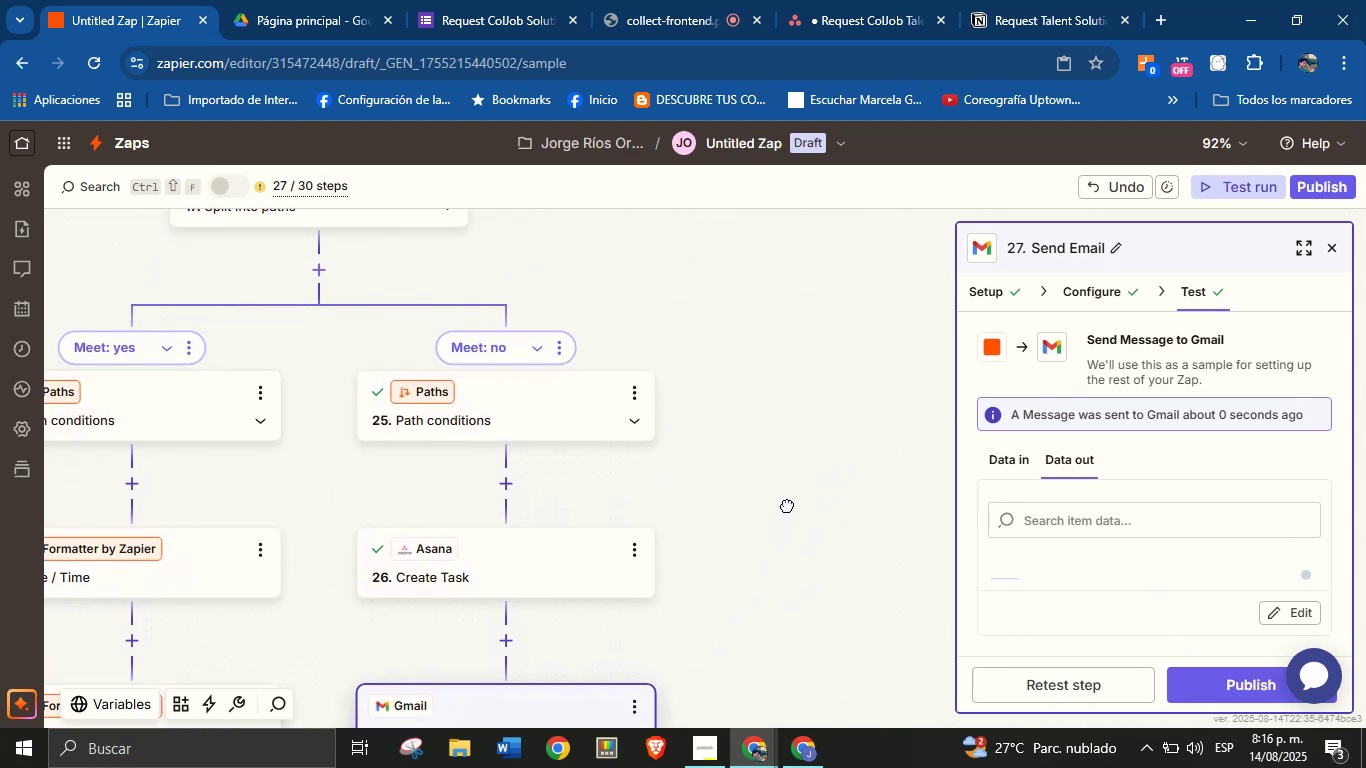 
wait(23.76)
 